 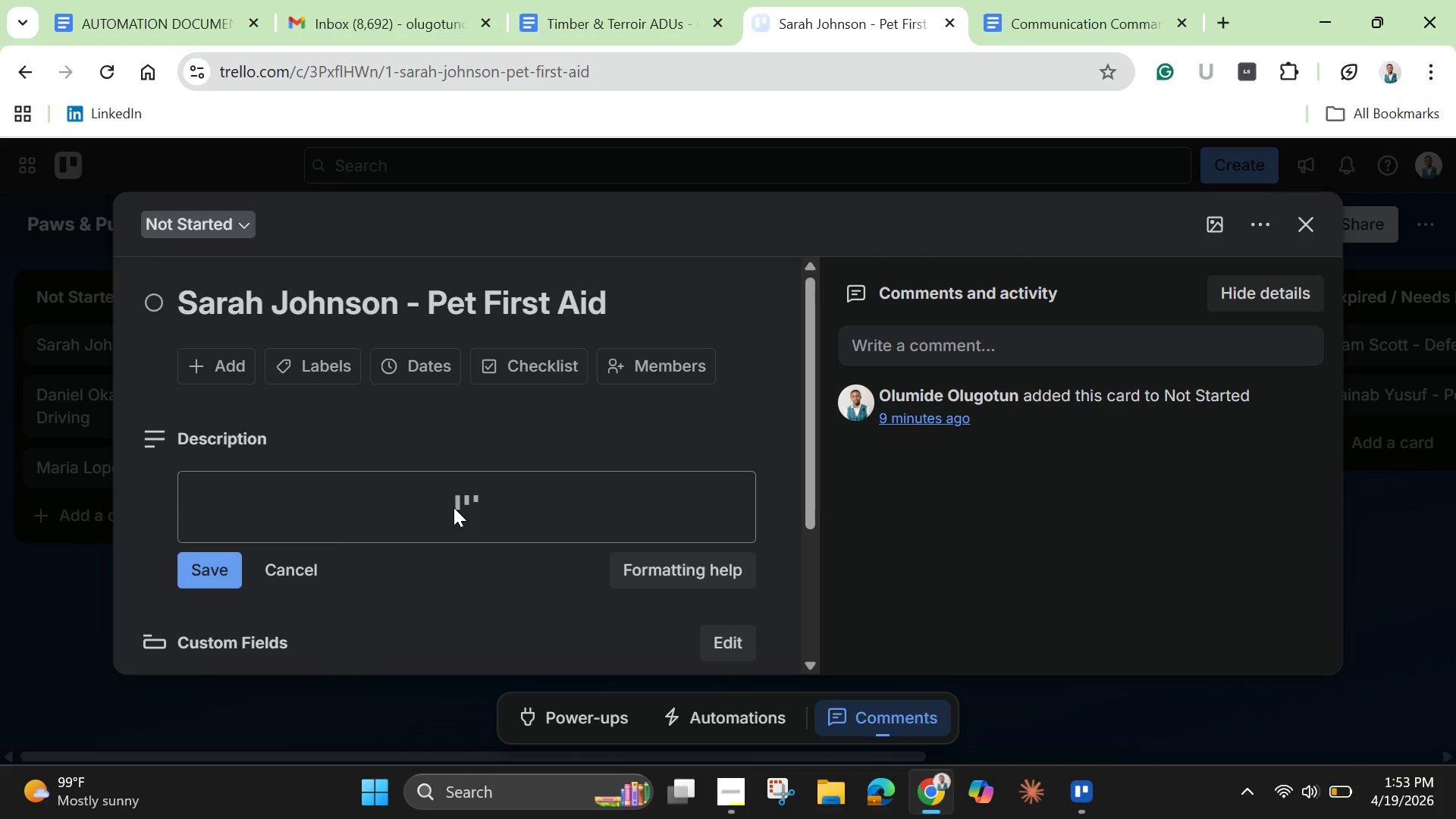 
left_click([296, 595])
 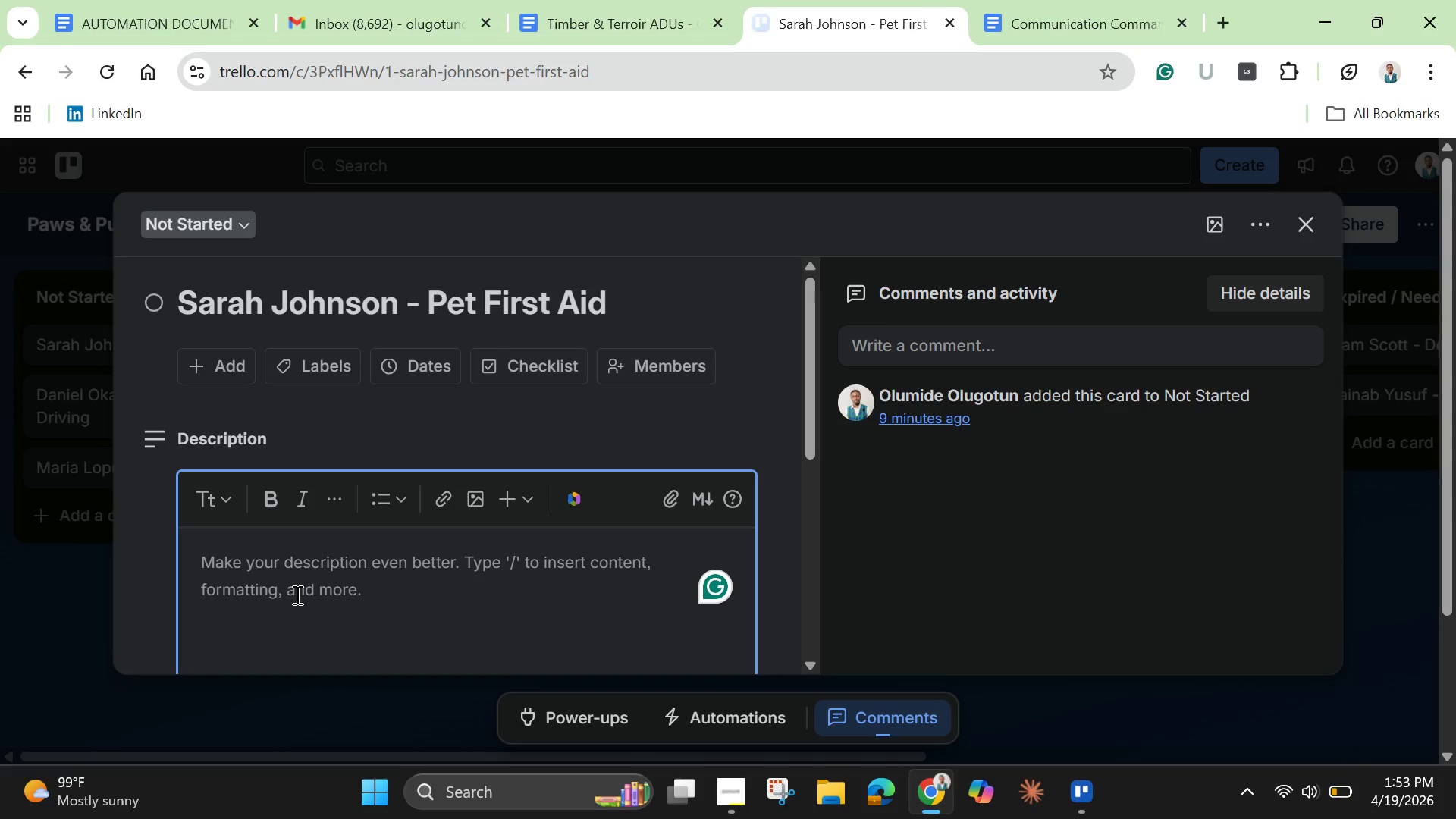 
type(Mobile gromme)
key(Backspace)
key(Backspace)
key(Backspace)
type(omme)
key(Backspace)
key(Backspace)
type(er )
 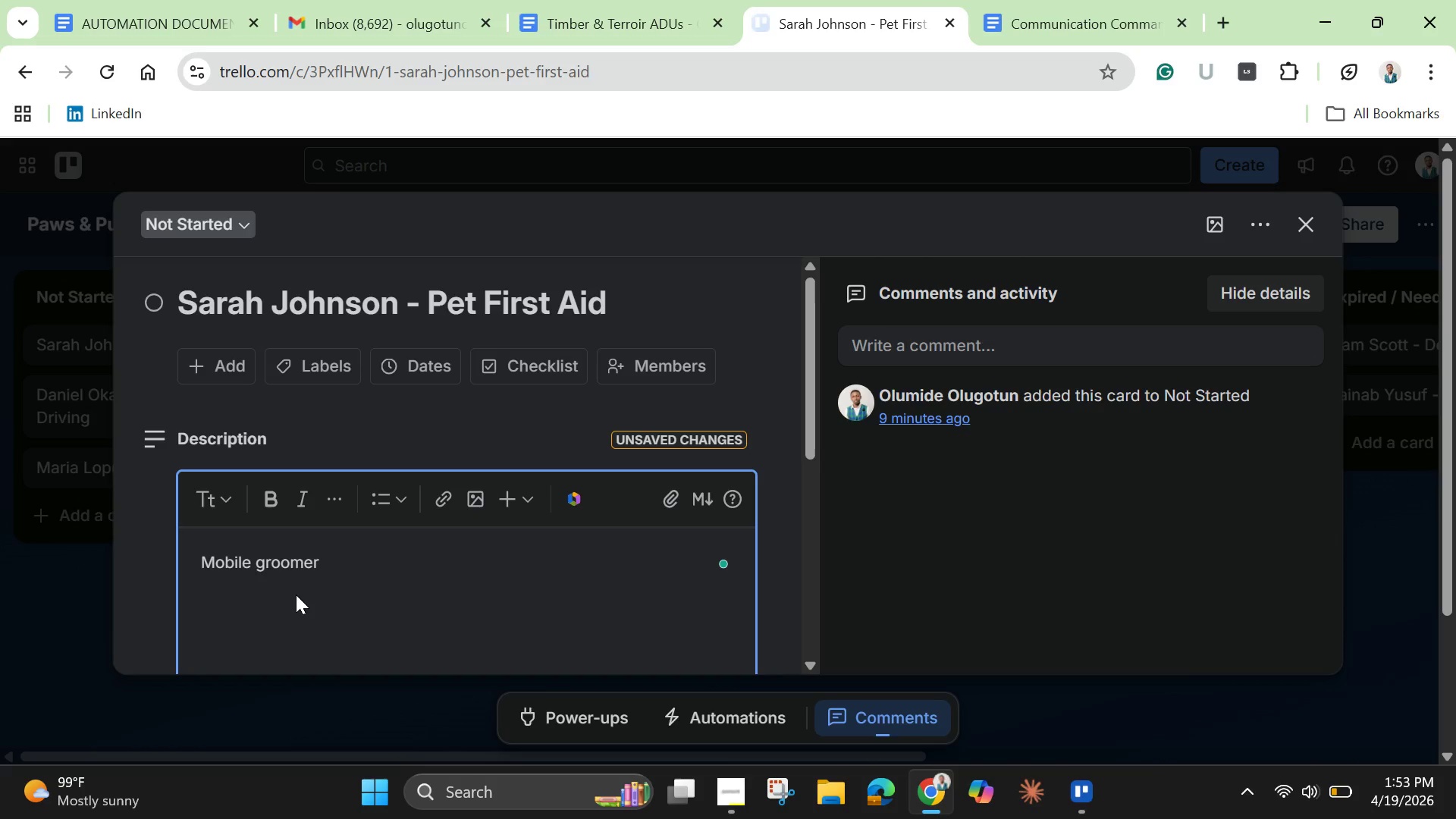 
wait(5.02)
 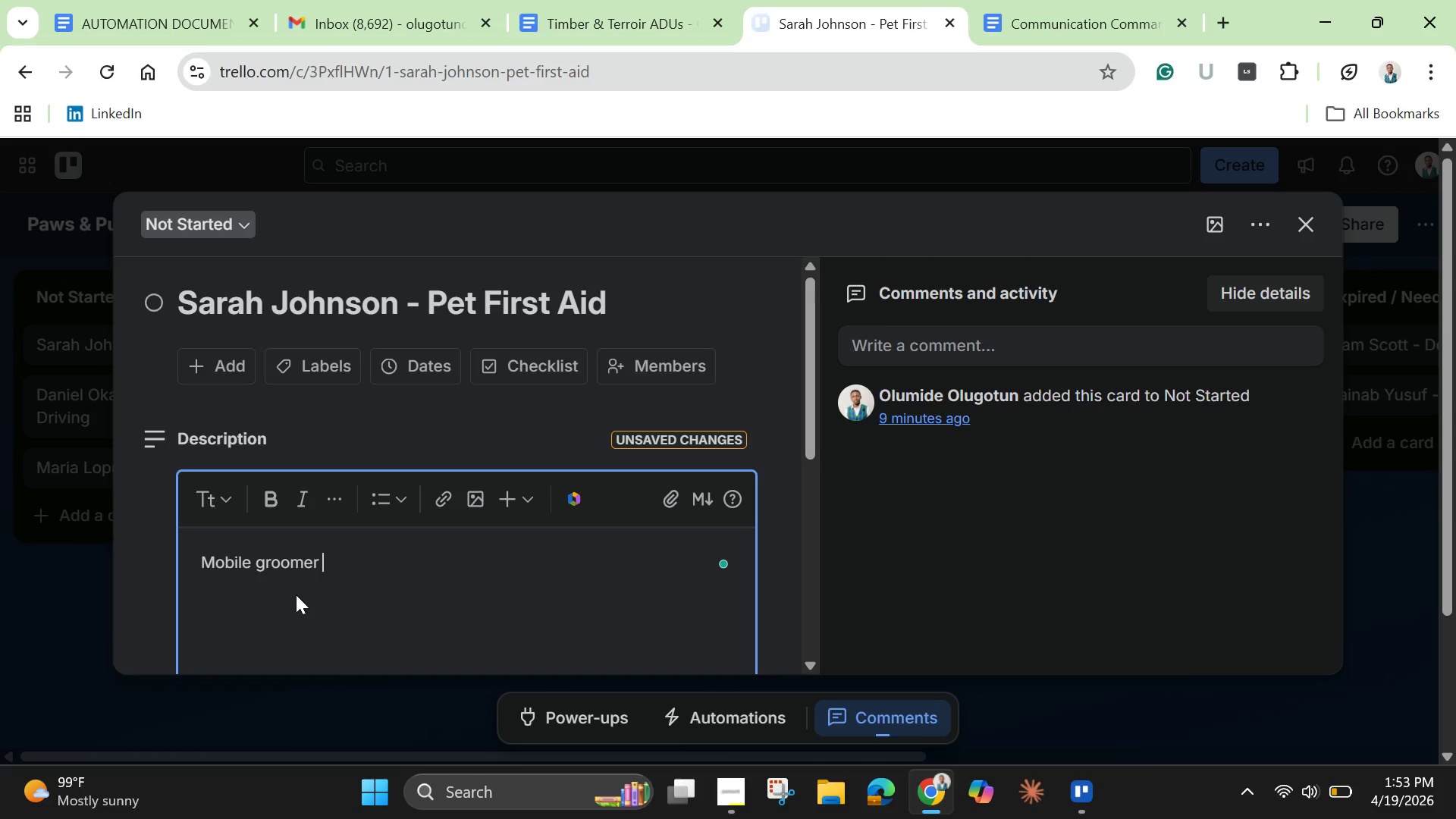 
type(. )
key(Backspace)
key(Backspace)
key(Backspace)
type(. Works with senior dogs and high-anxiety pets. Requires active en)
key(Backspace)
type(mergency handling certification. )
 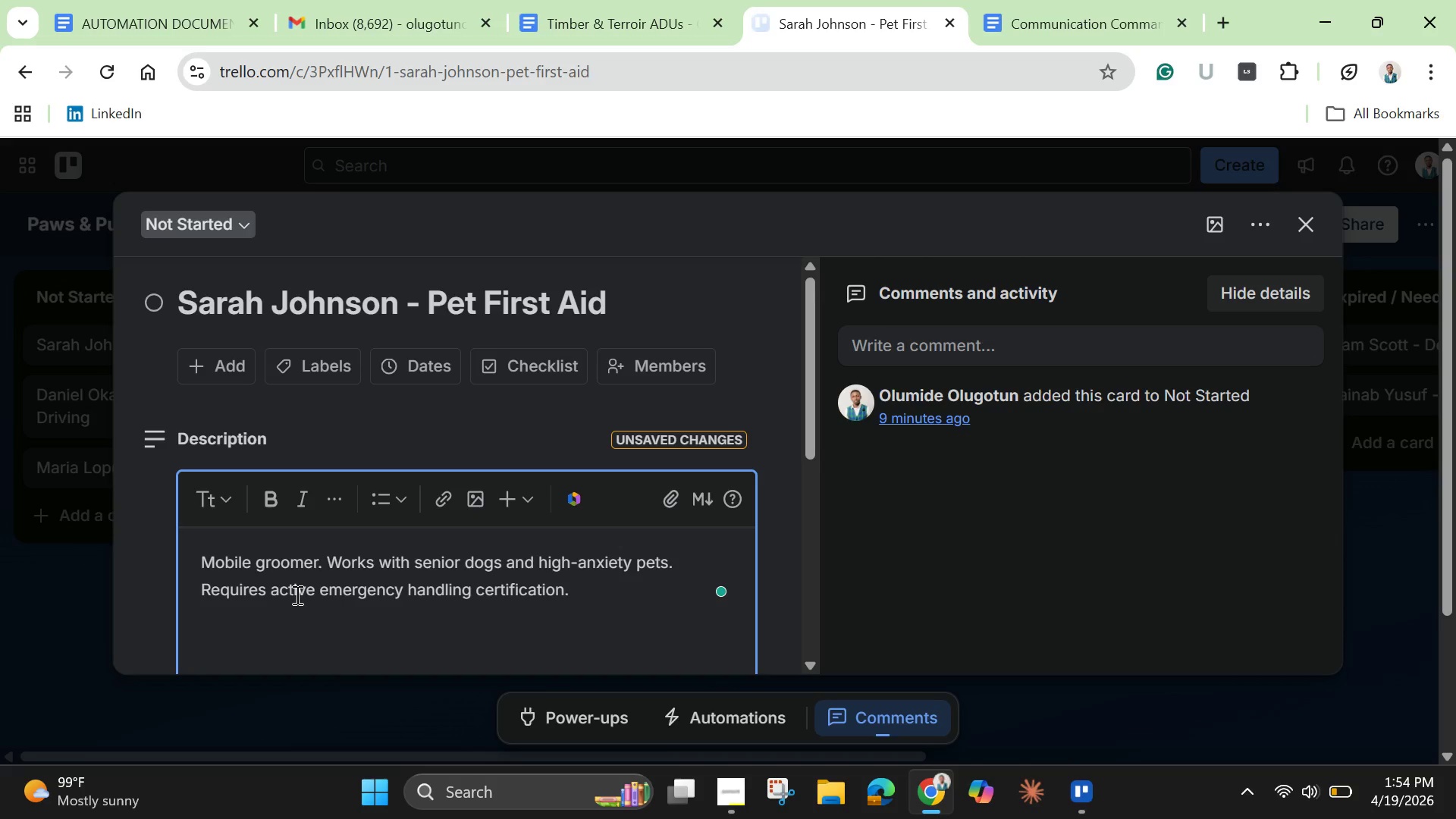 
wait(12.33)
 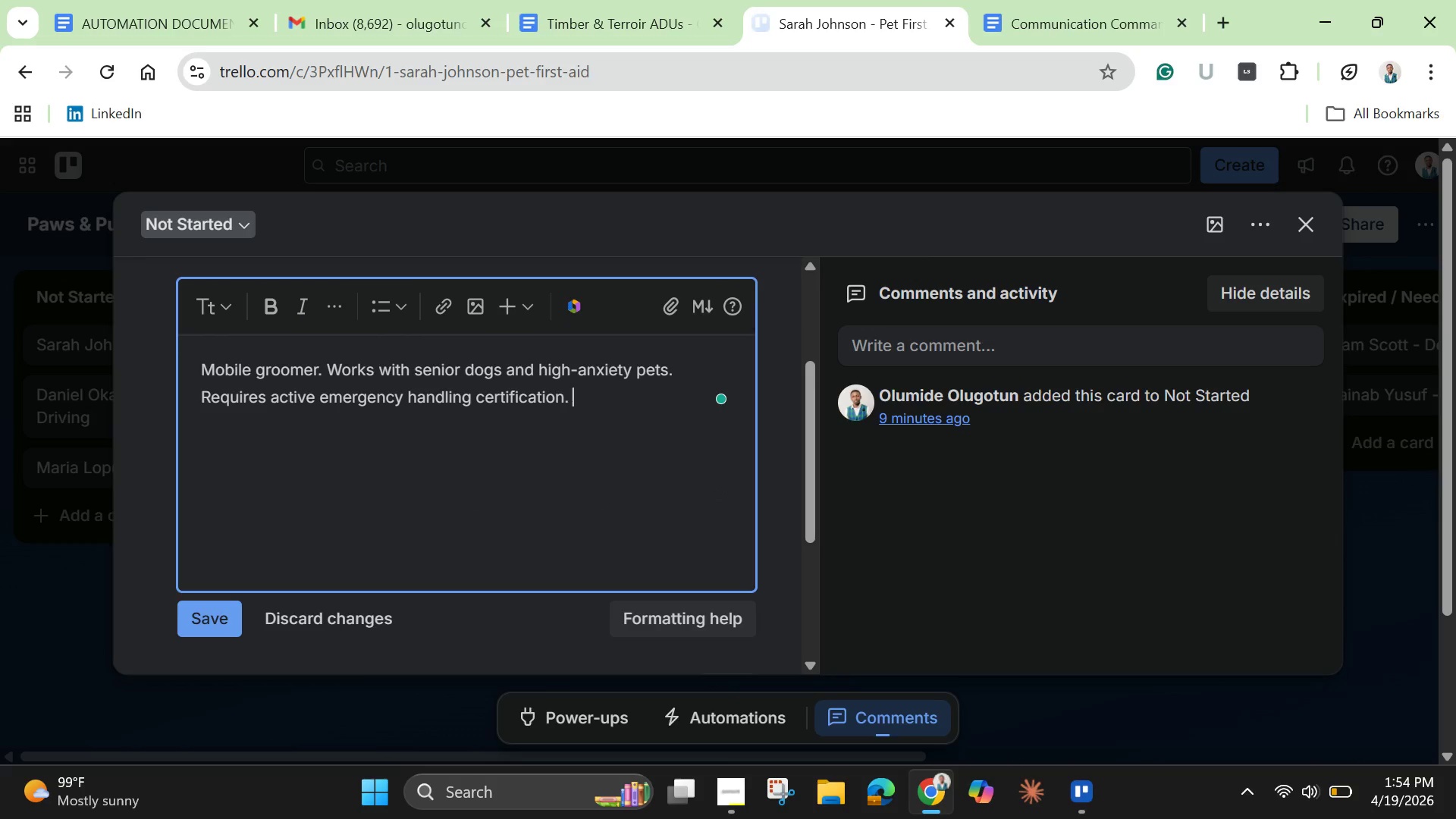 
left_click([569, 303])
 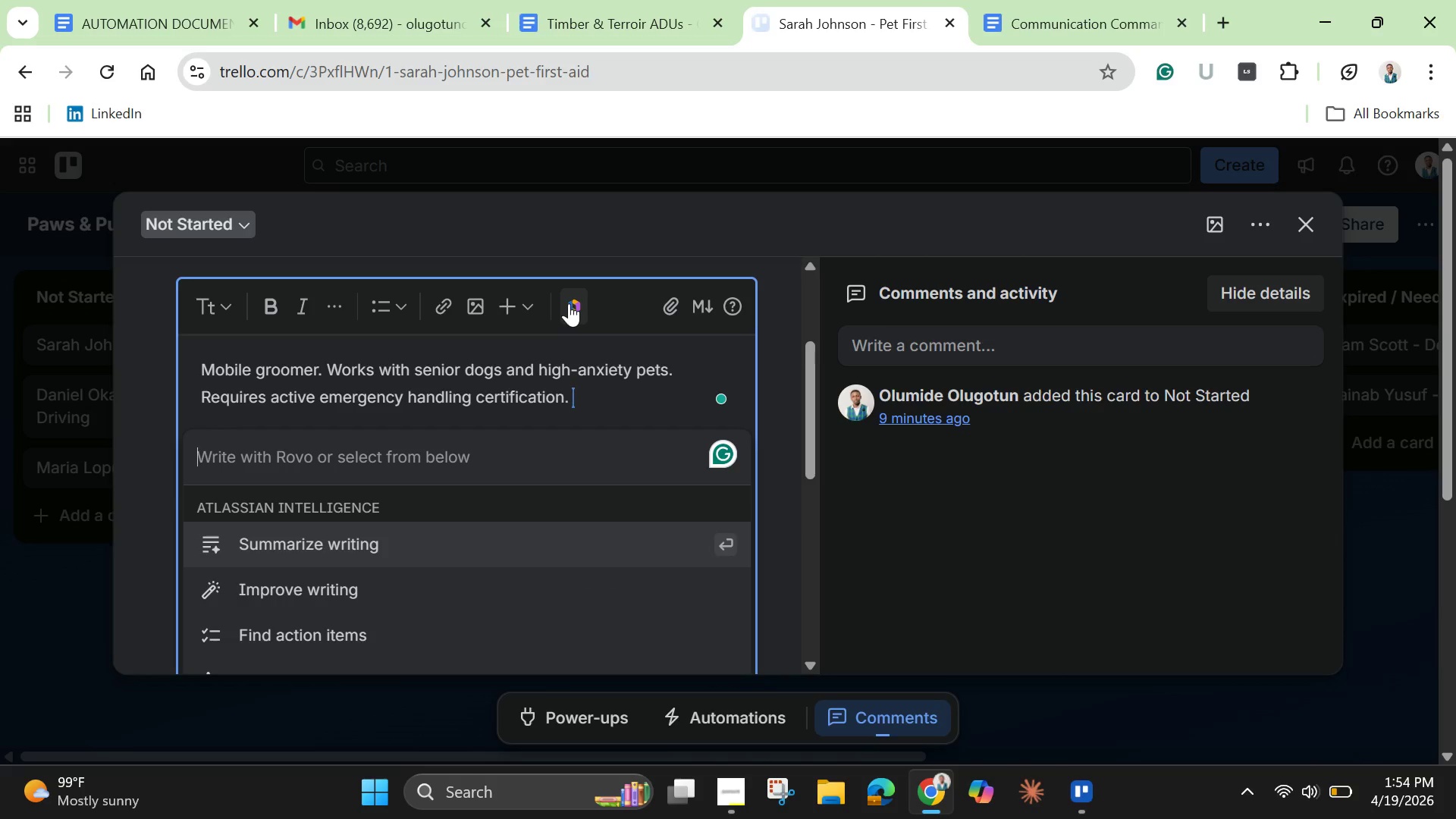 
scroll: coordinate [580, 450], scroll_direction: down, amount: 2.0
 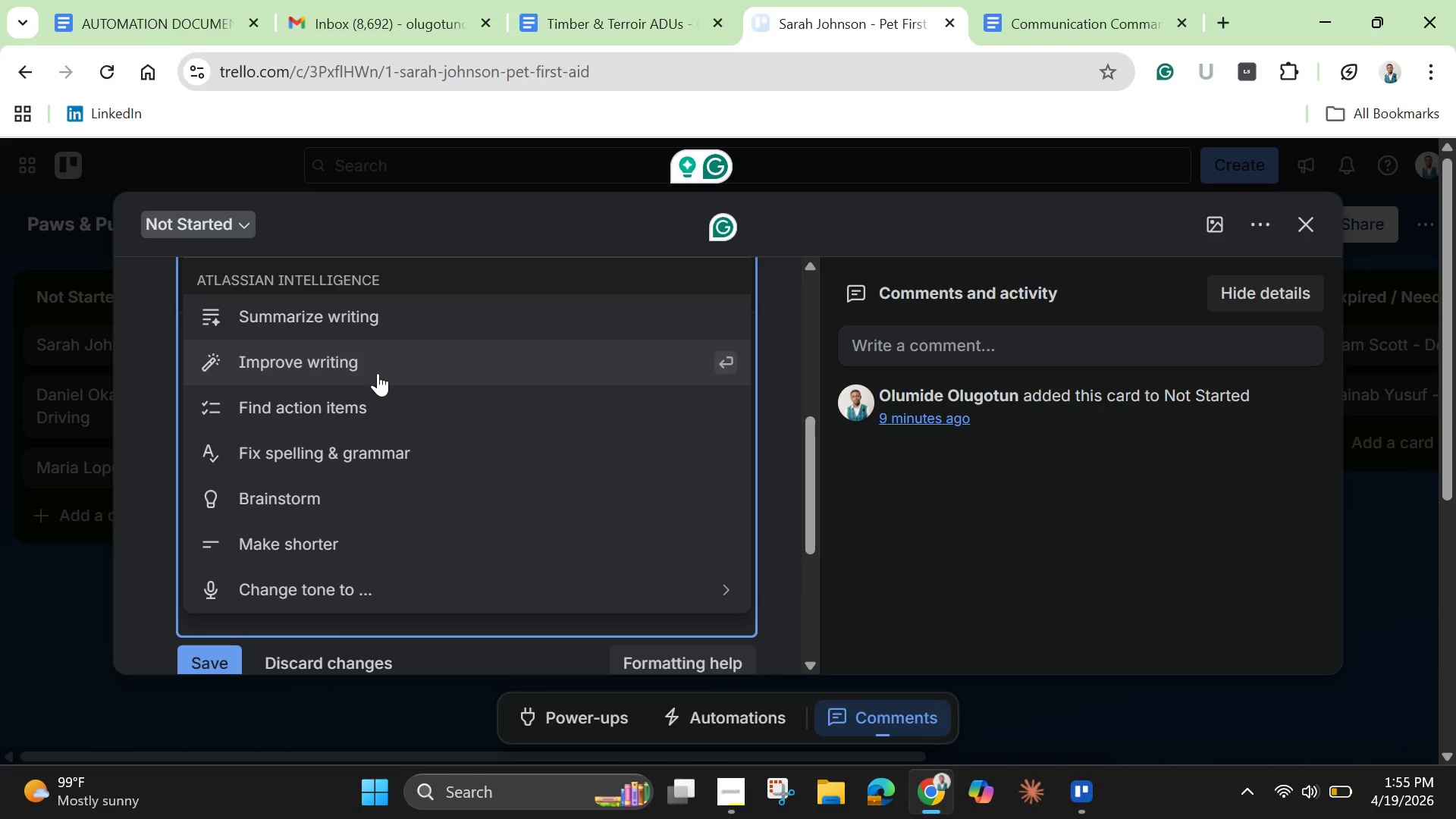 
left_click([378, 373])
 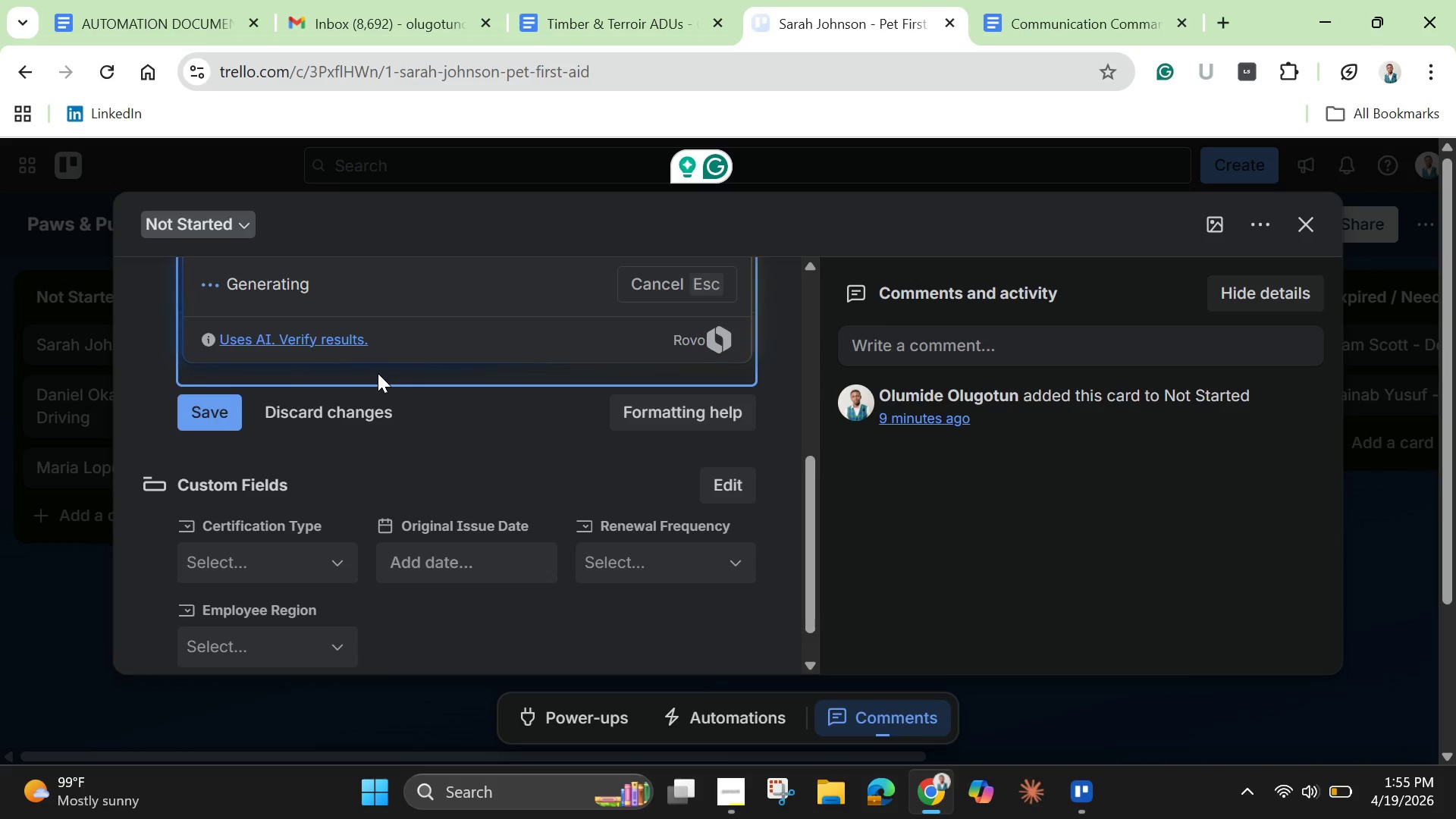 
scroll: coordinate [376, 370], scroll_direction: up, amount: 2.0
 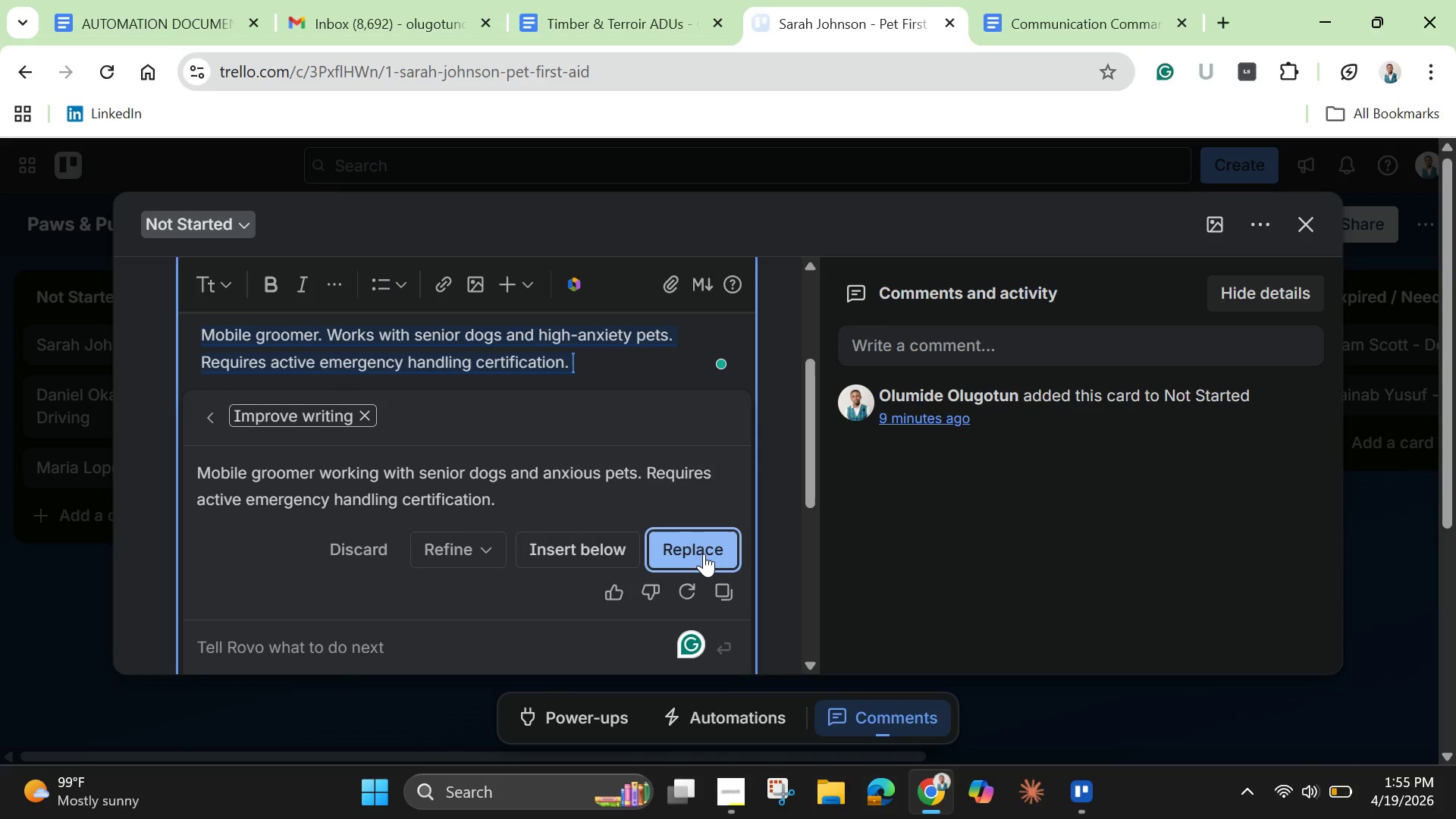 
wait(9.05)
 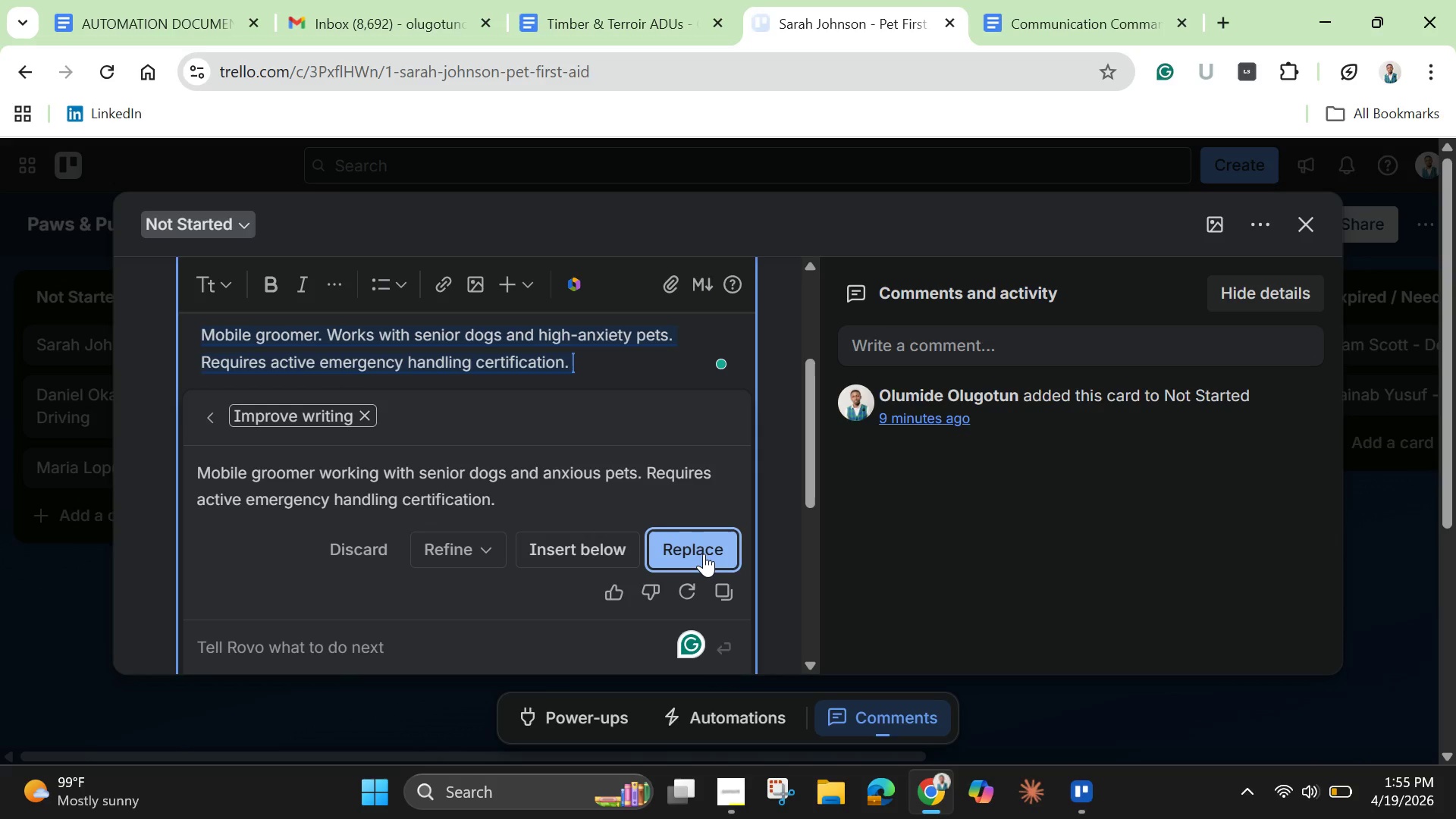 
left_click([703, 547])
 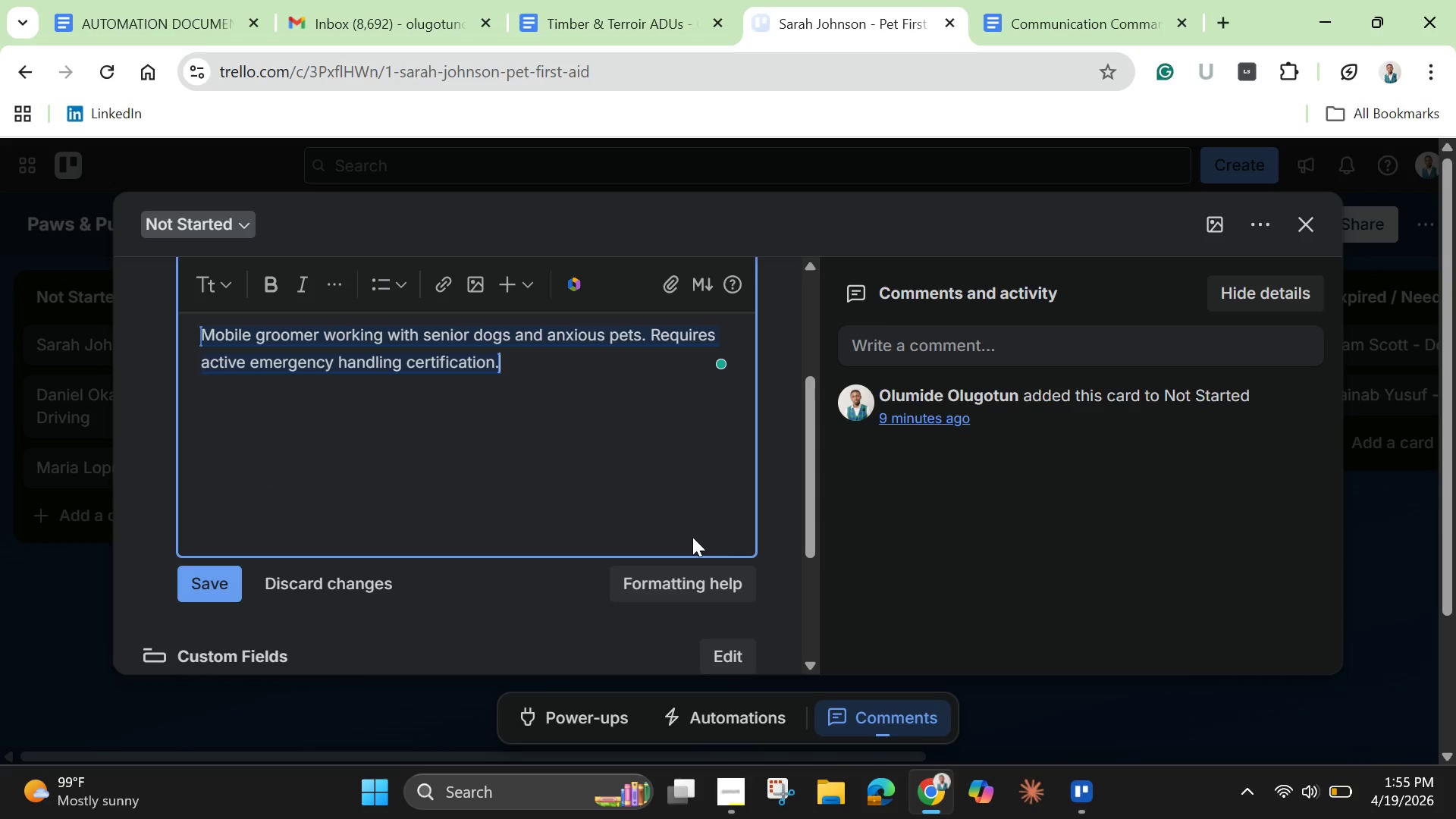 
scroll: coordinate [572, 471], scroll_direction: up, amount: 1.0
 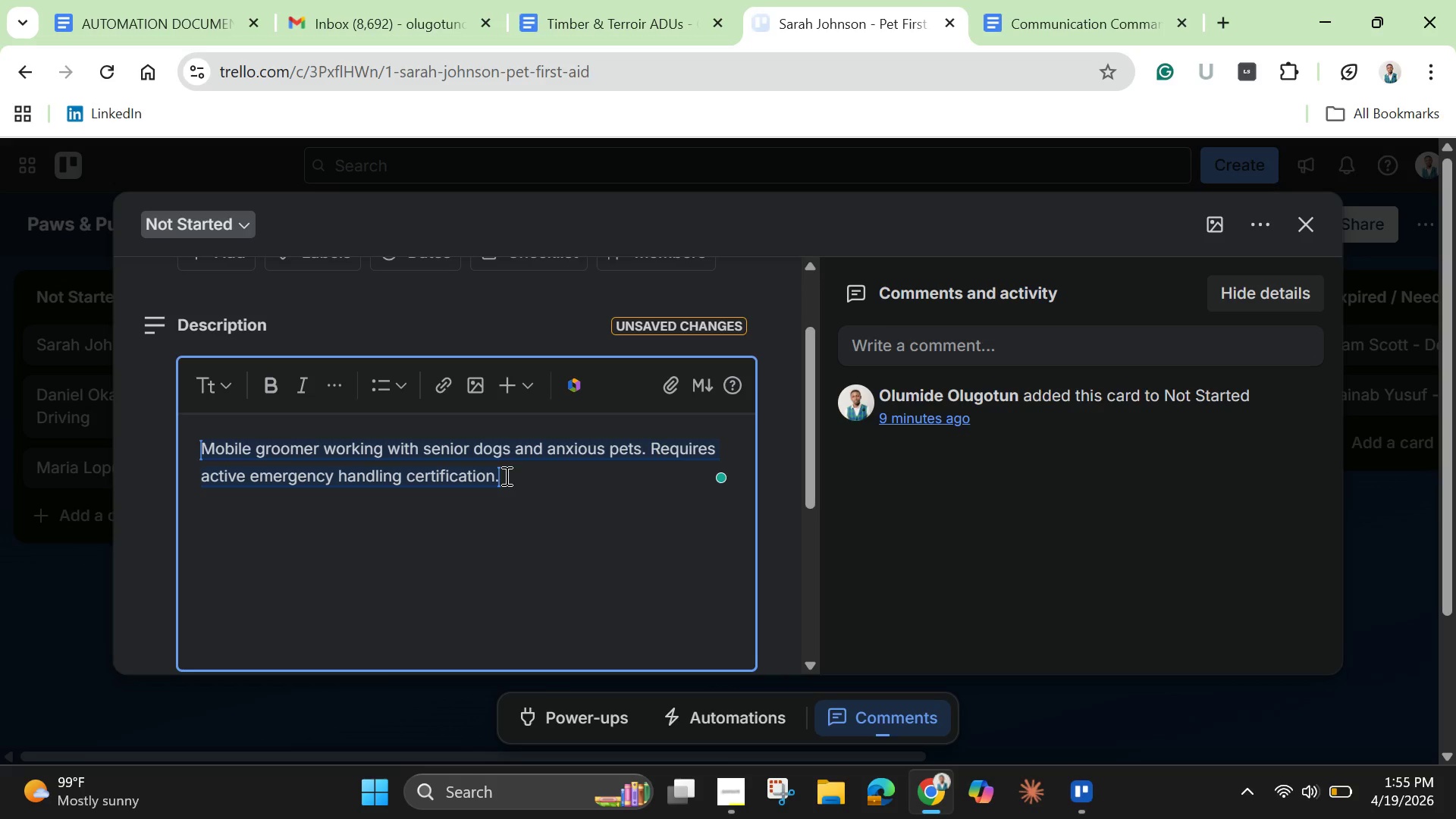 
scroll: coordinate [500, 468], scroll_direction: down, amount: 4.0
 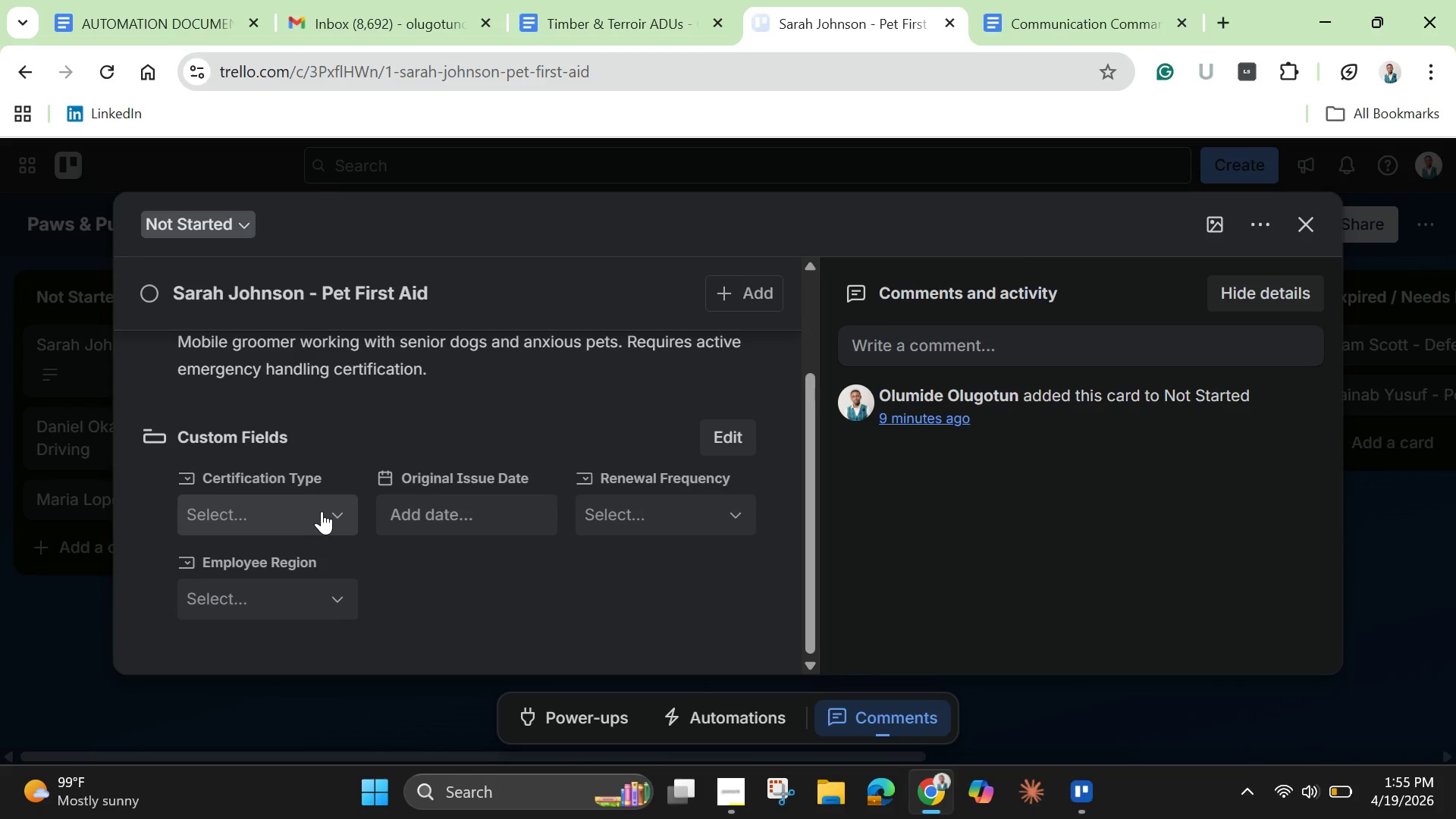 
left_click([322, 511])
 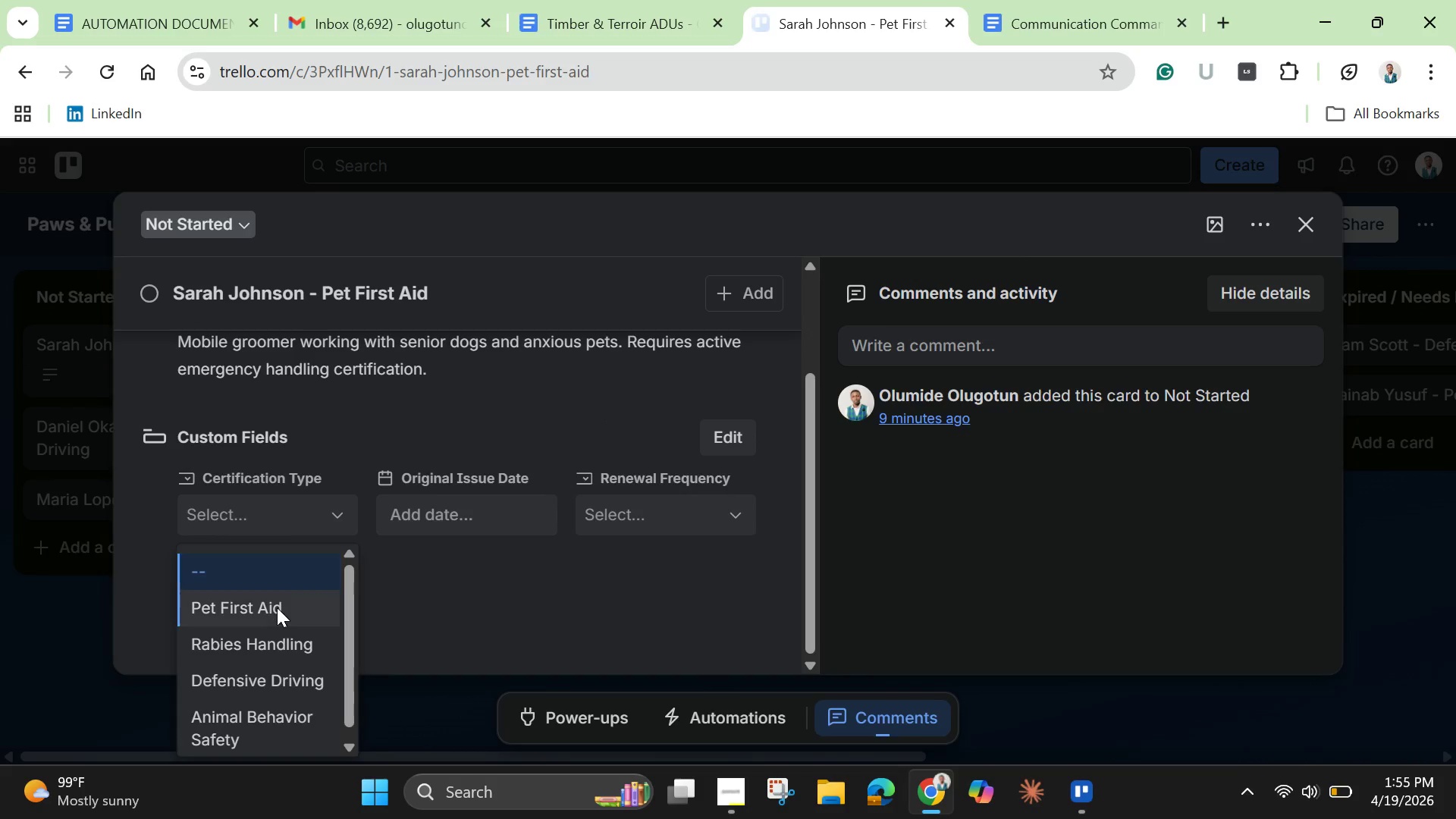 
left_click([277, 607])
 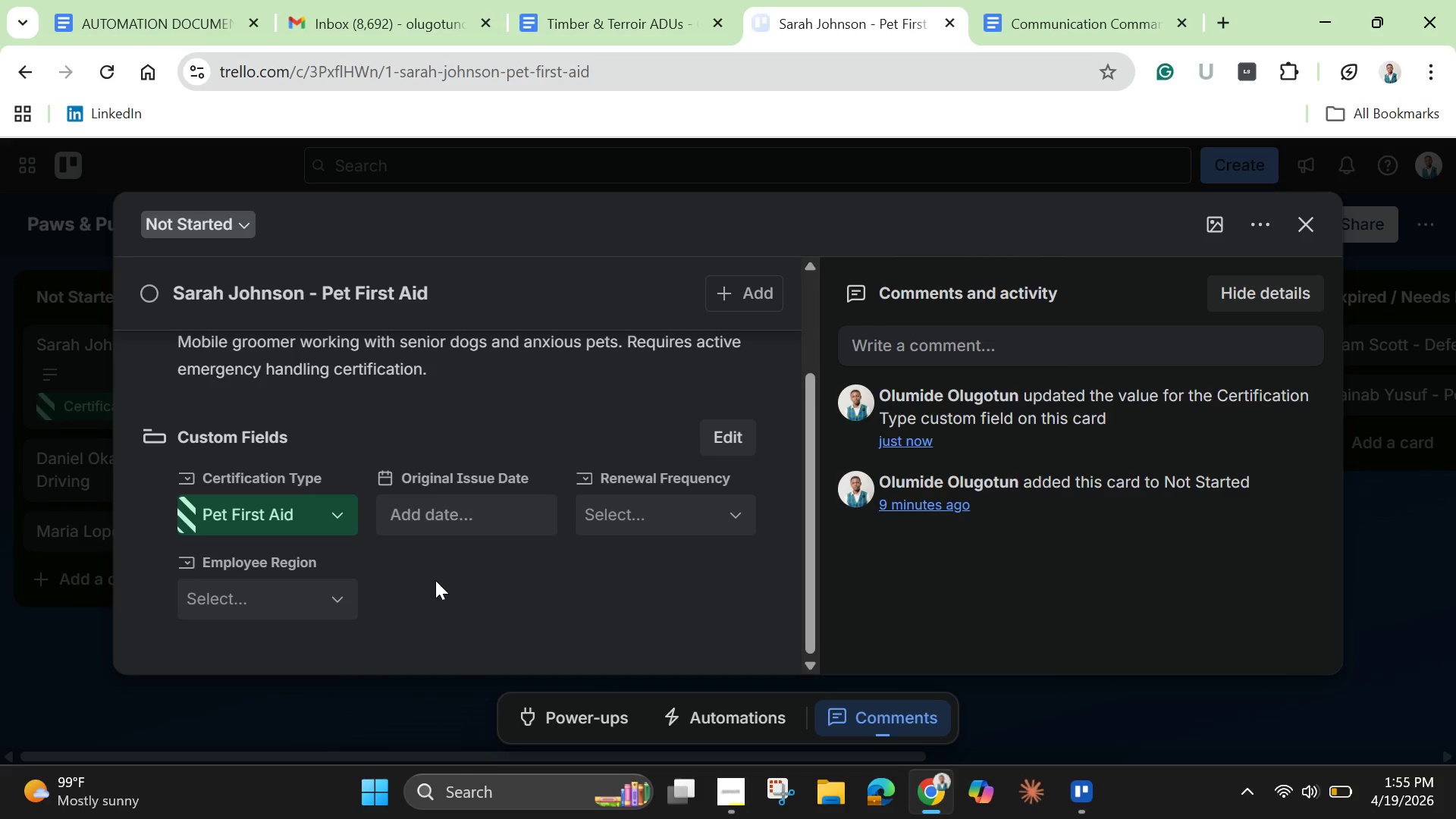 
mouse_move([474, 520])
 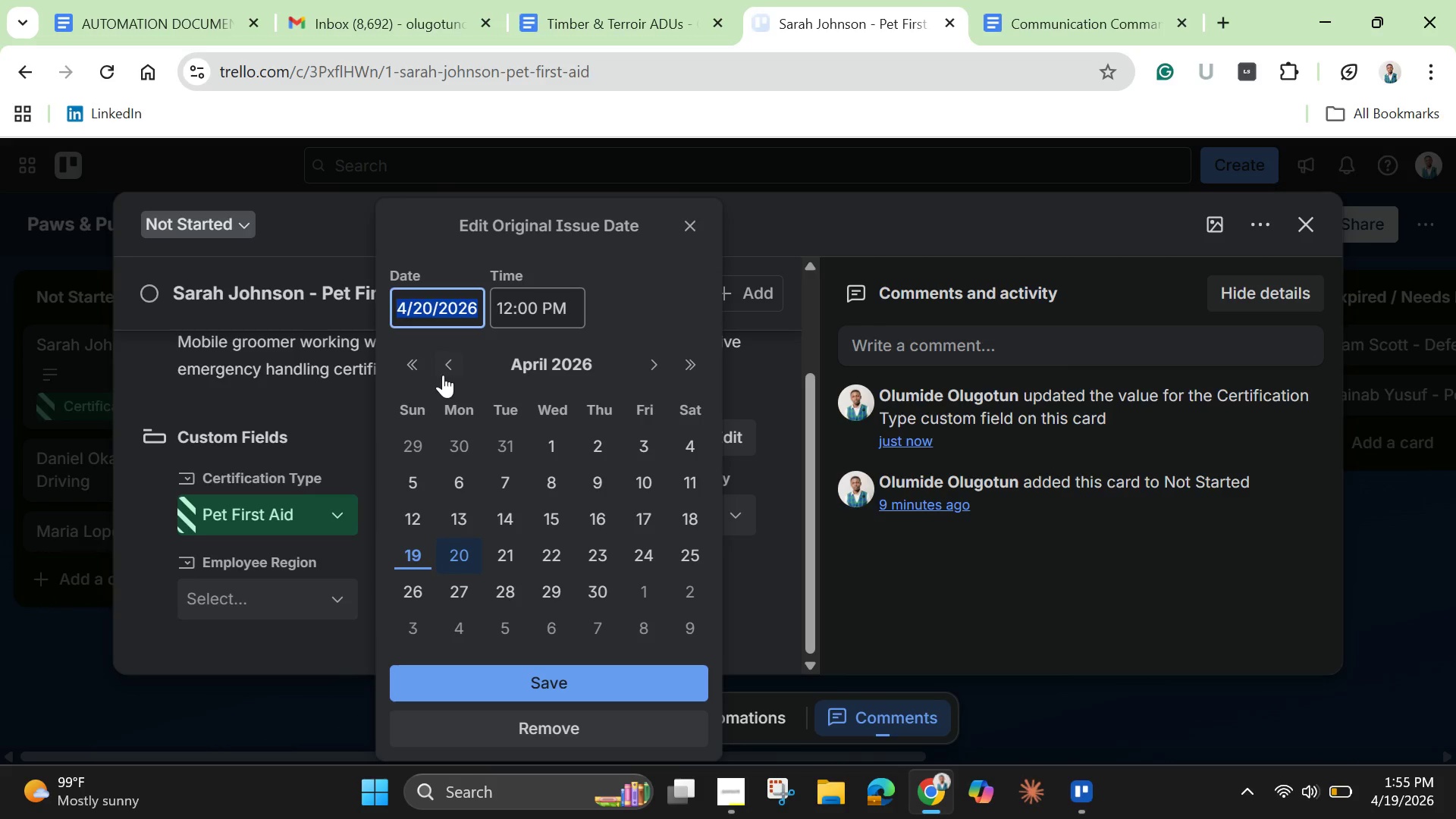 
wait(6.35)
 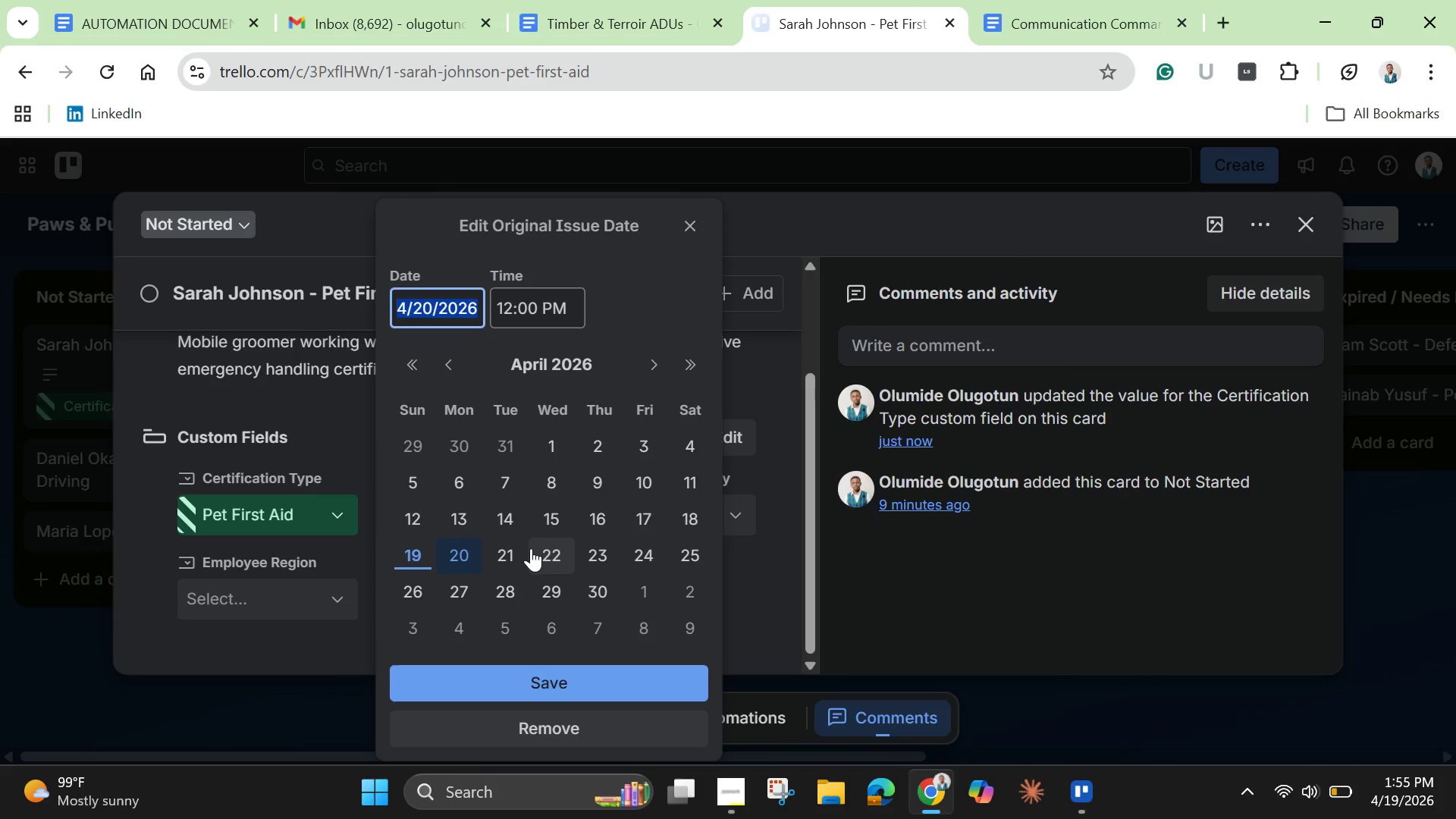 
double_click([462, 373])
 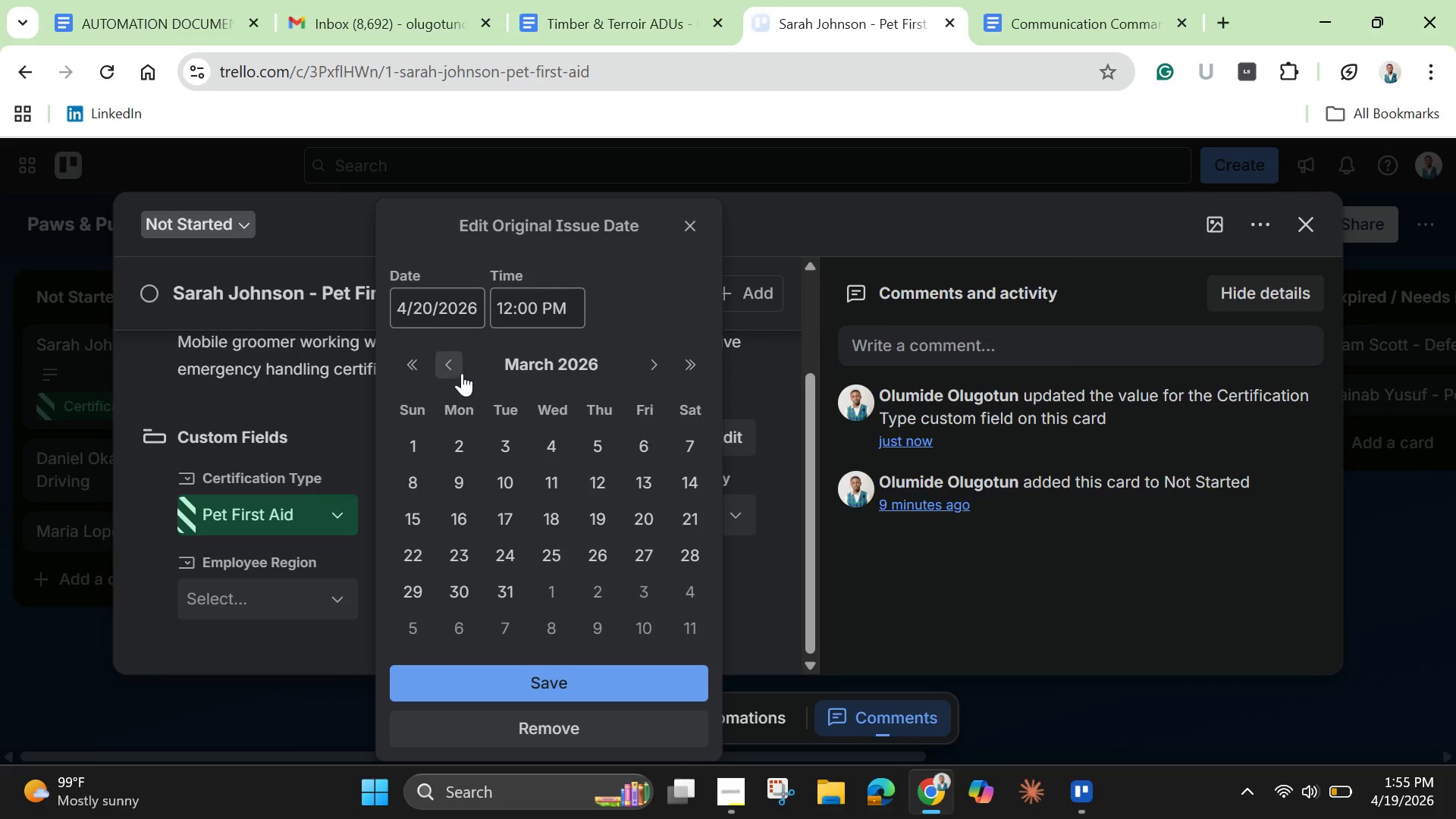 
triple_click([462, 373])
 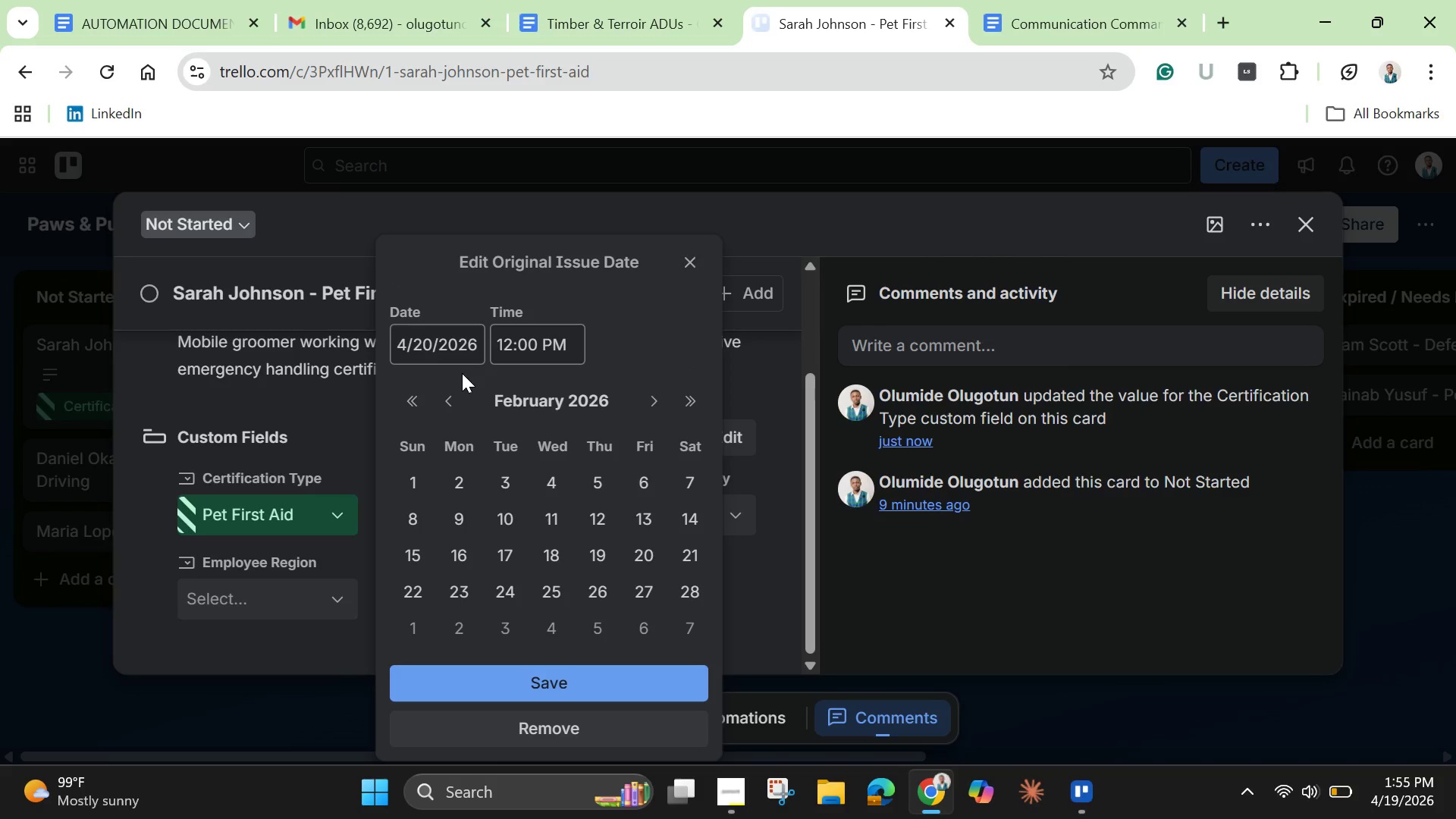 
triple_click([462, 373])
 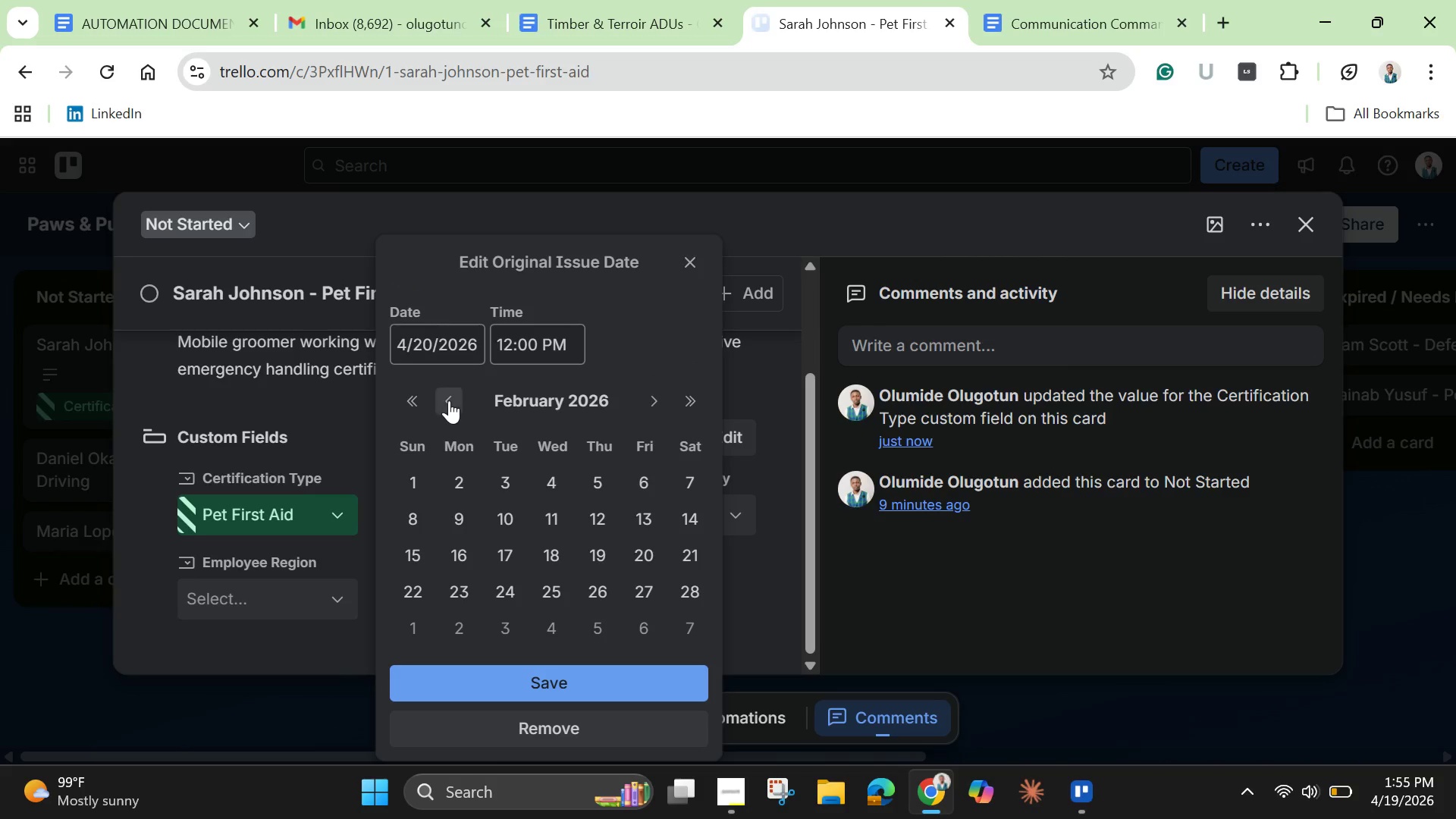 
double_click([449, 400])
 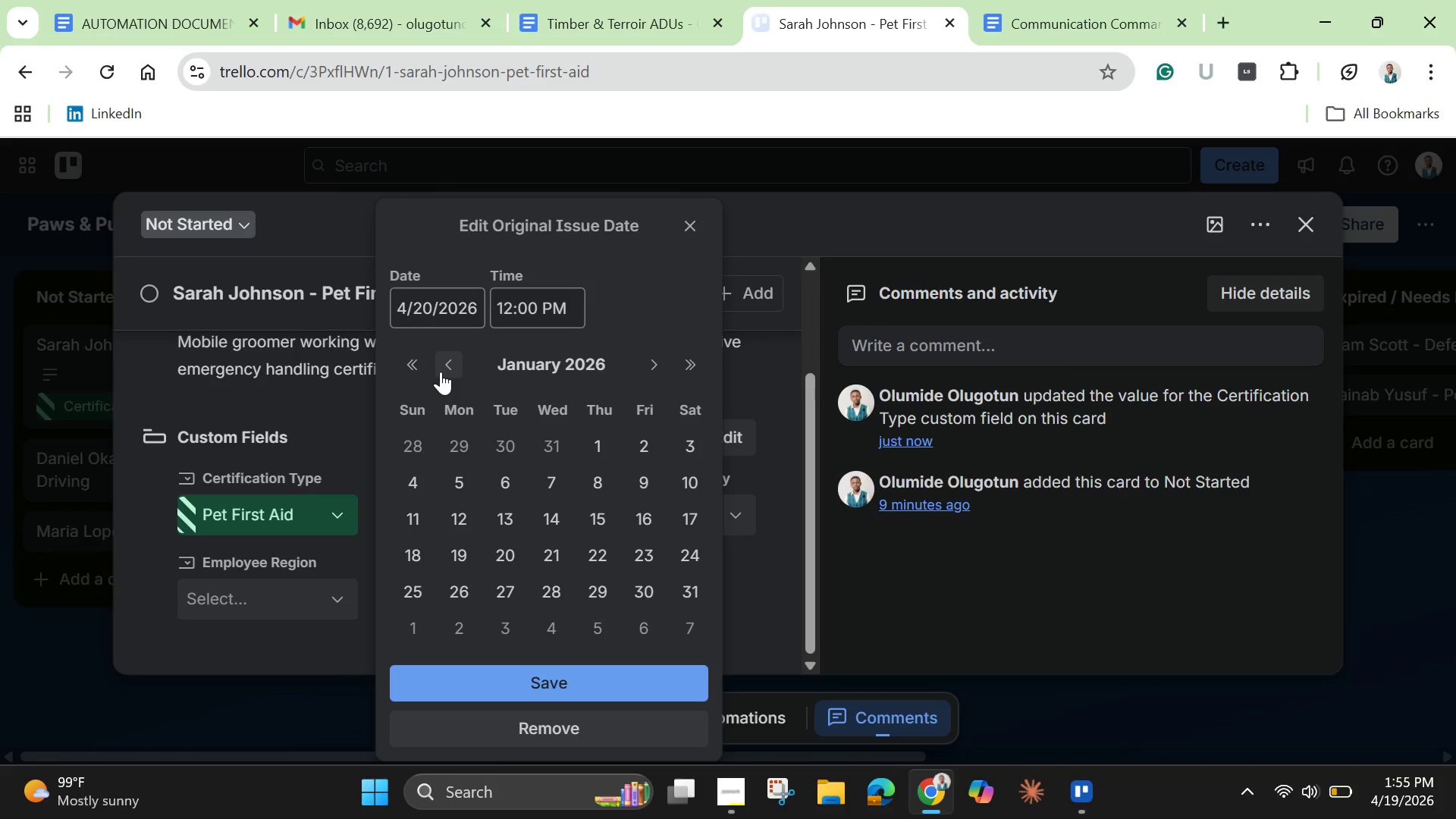 
double_click([441, 372])
 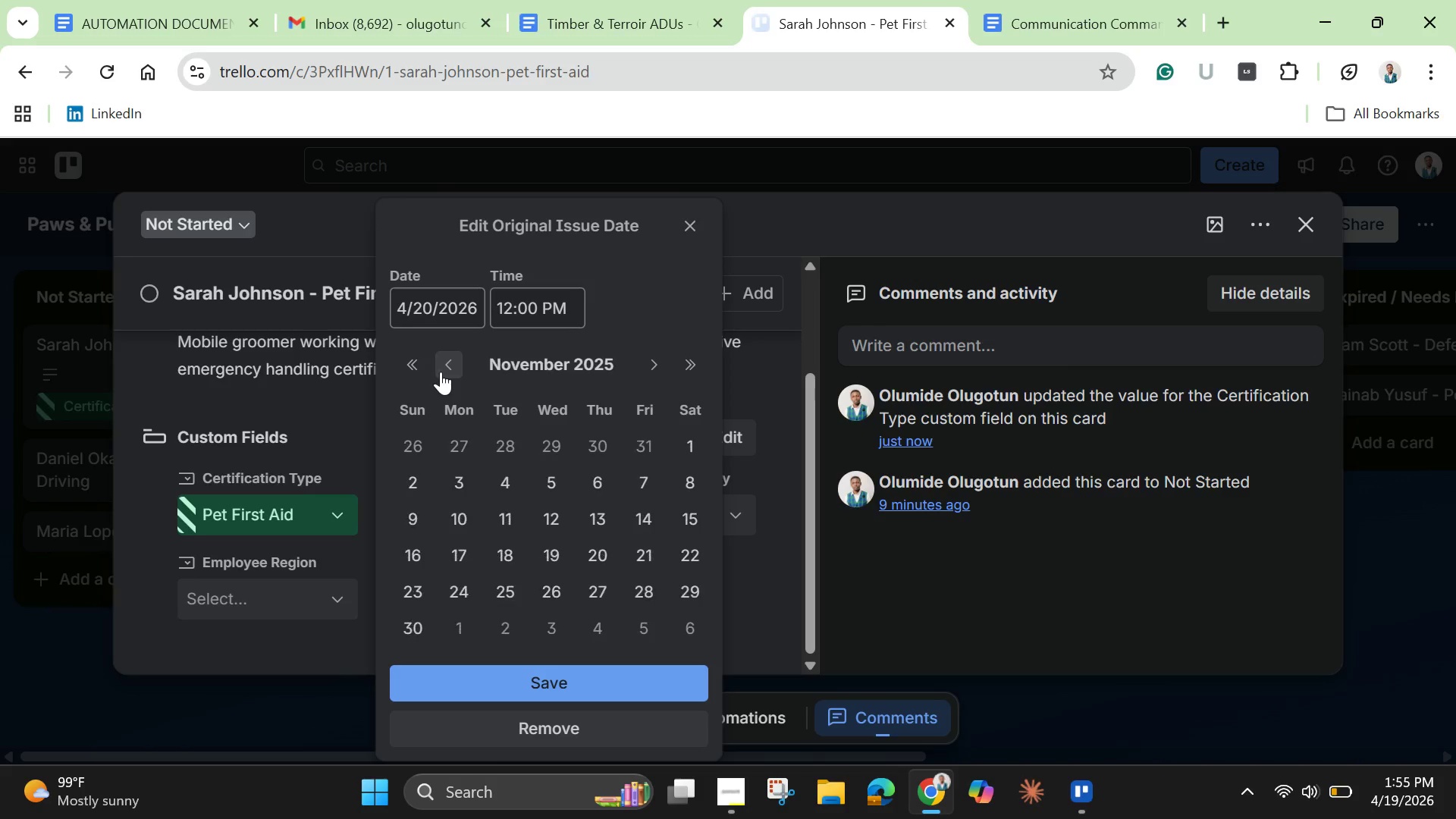 
triple_click([441, 372])
 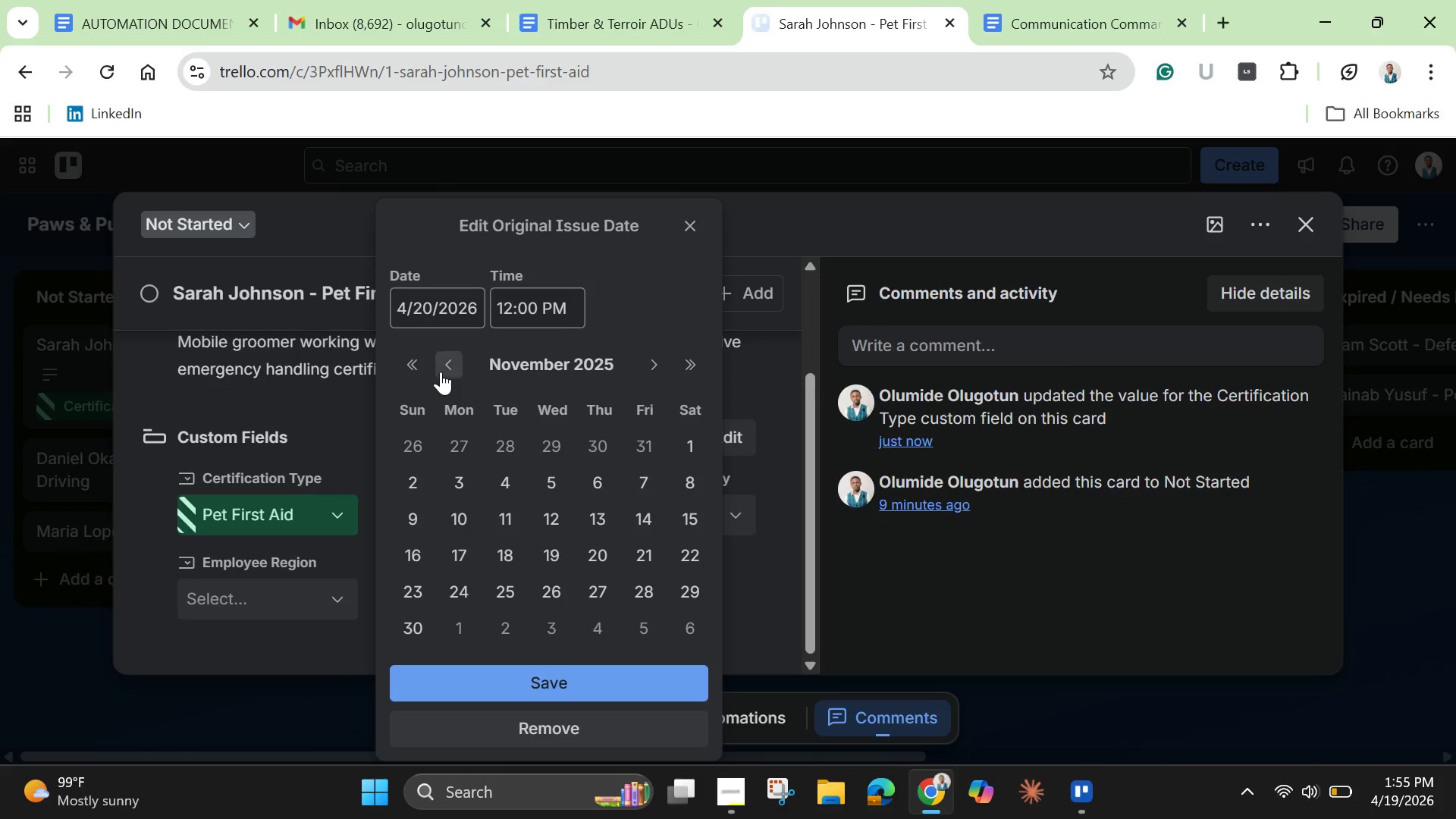 
triple_click([441, 372])
 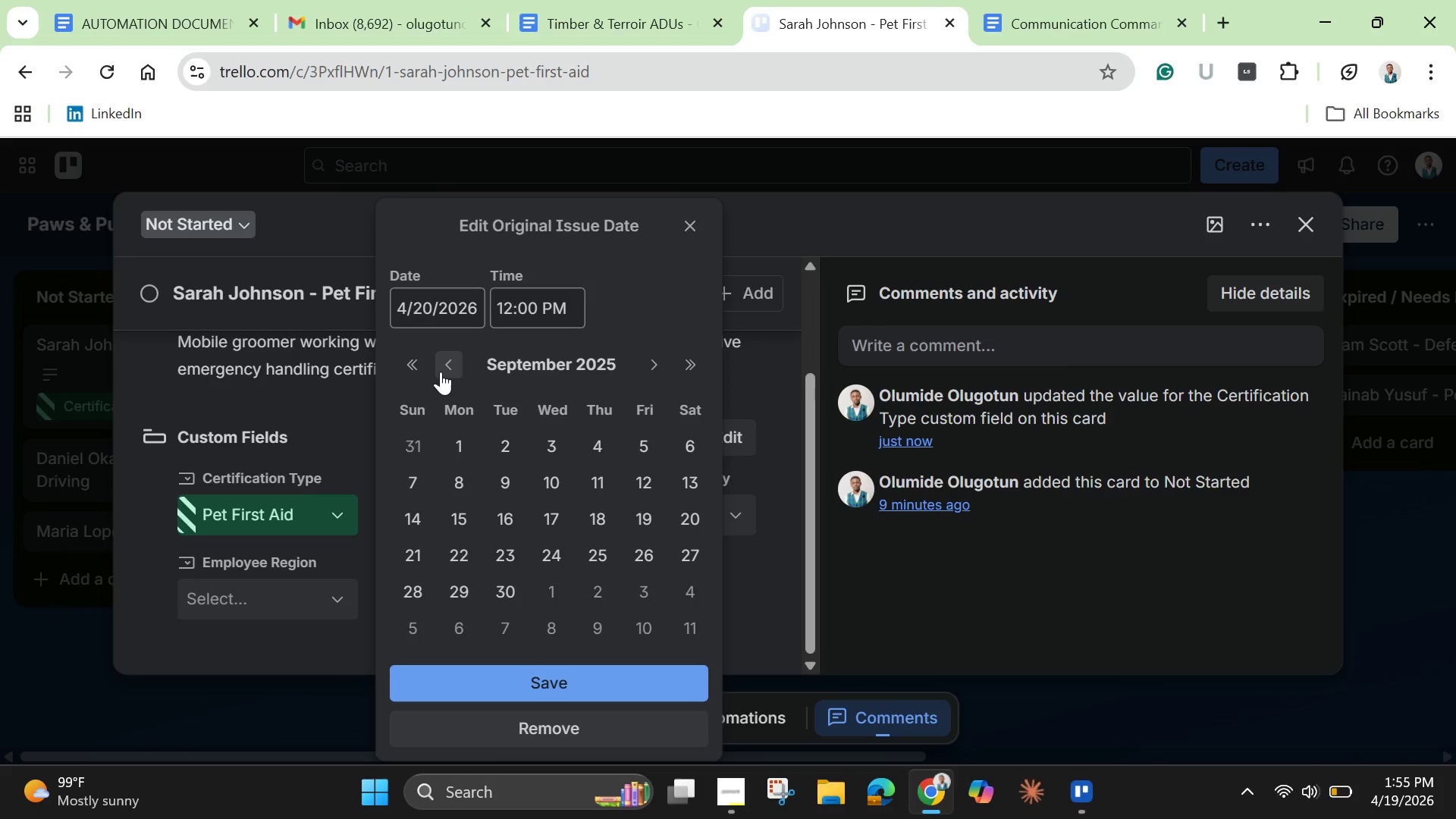 
triple_click([441, 372])
 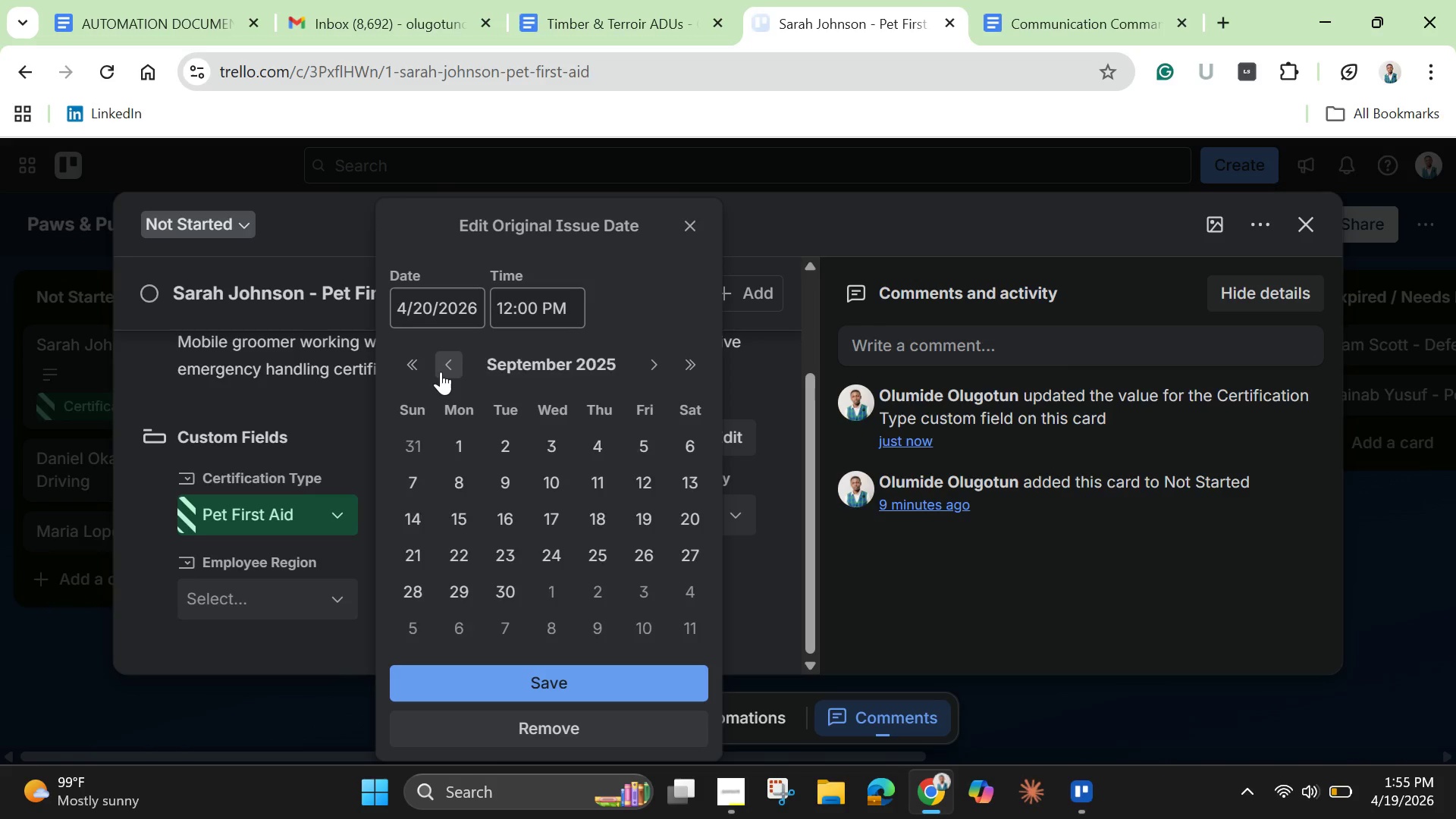 
triple_click([441, 372])
 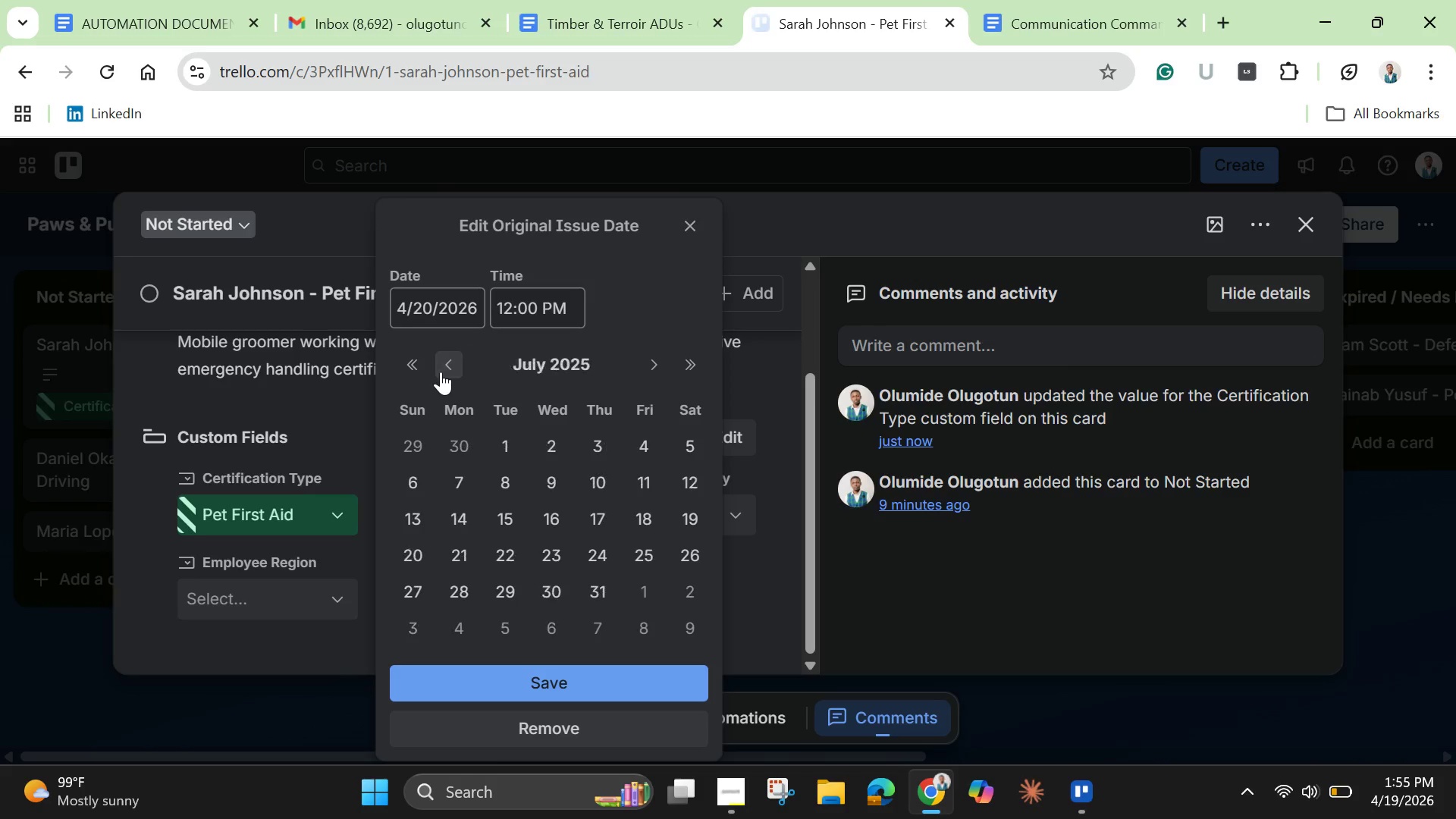 
triple_click([441, 372])
 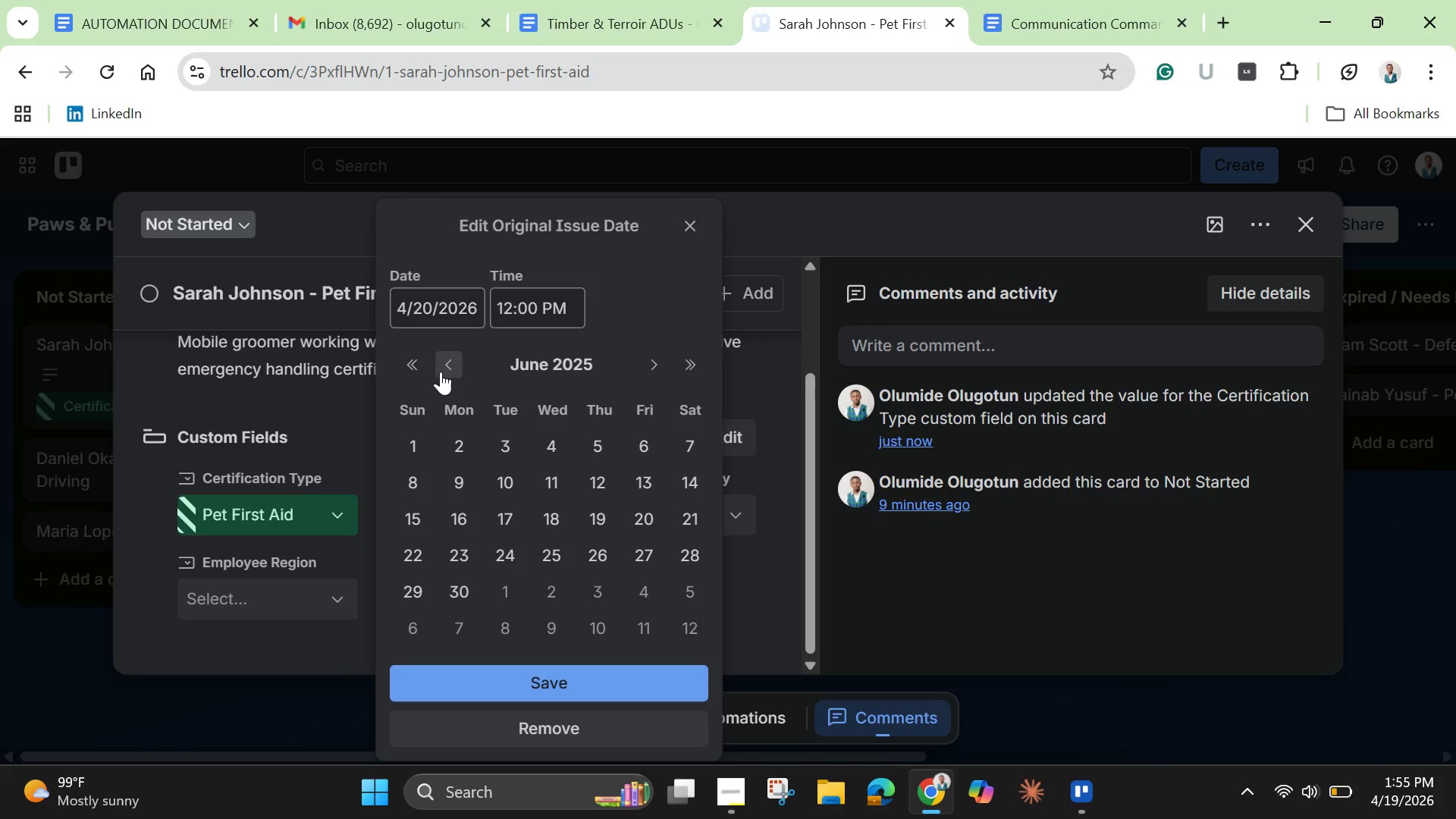 
triple_click([441, 372])
 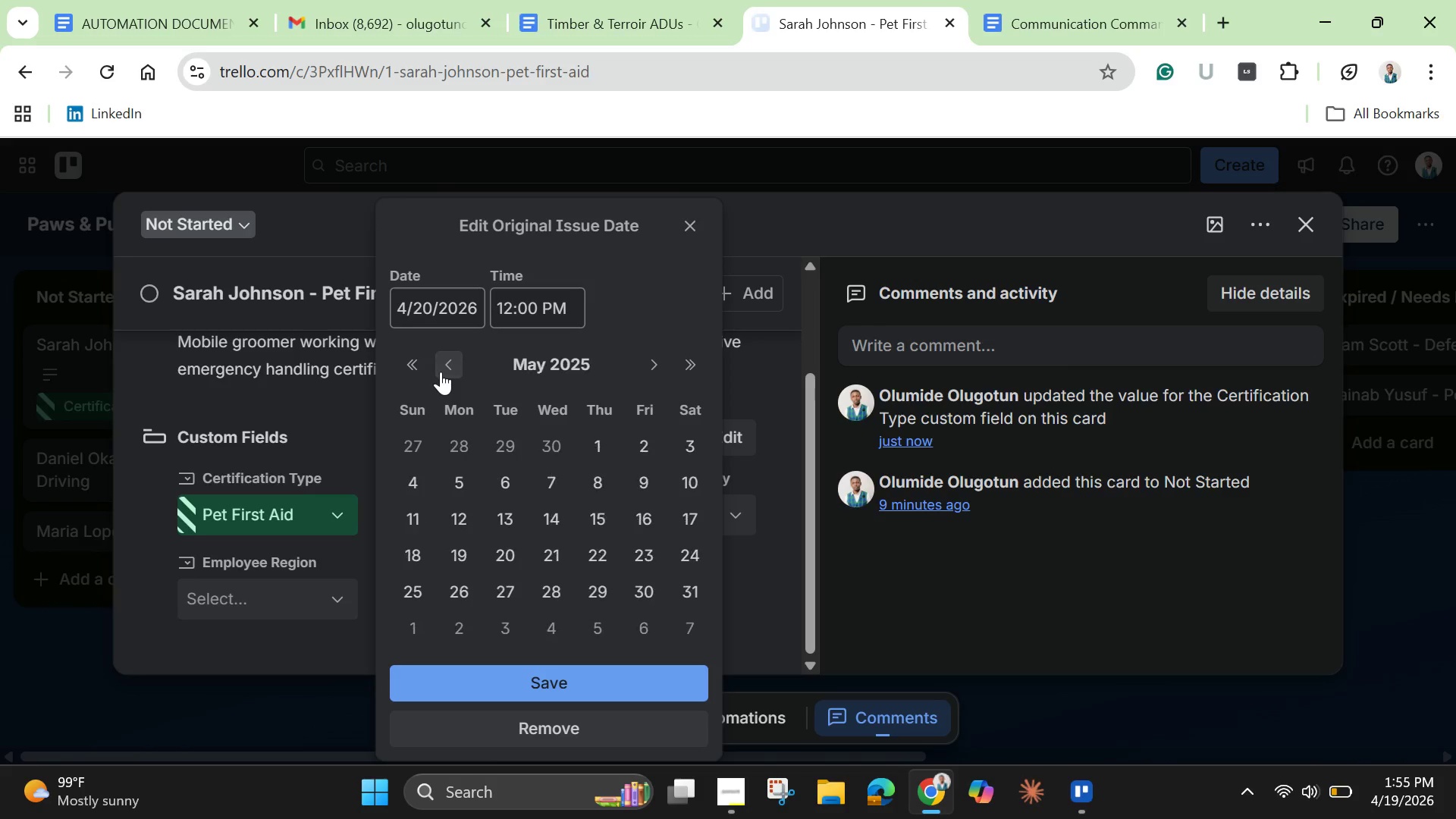 
triple_click([441, 372])
 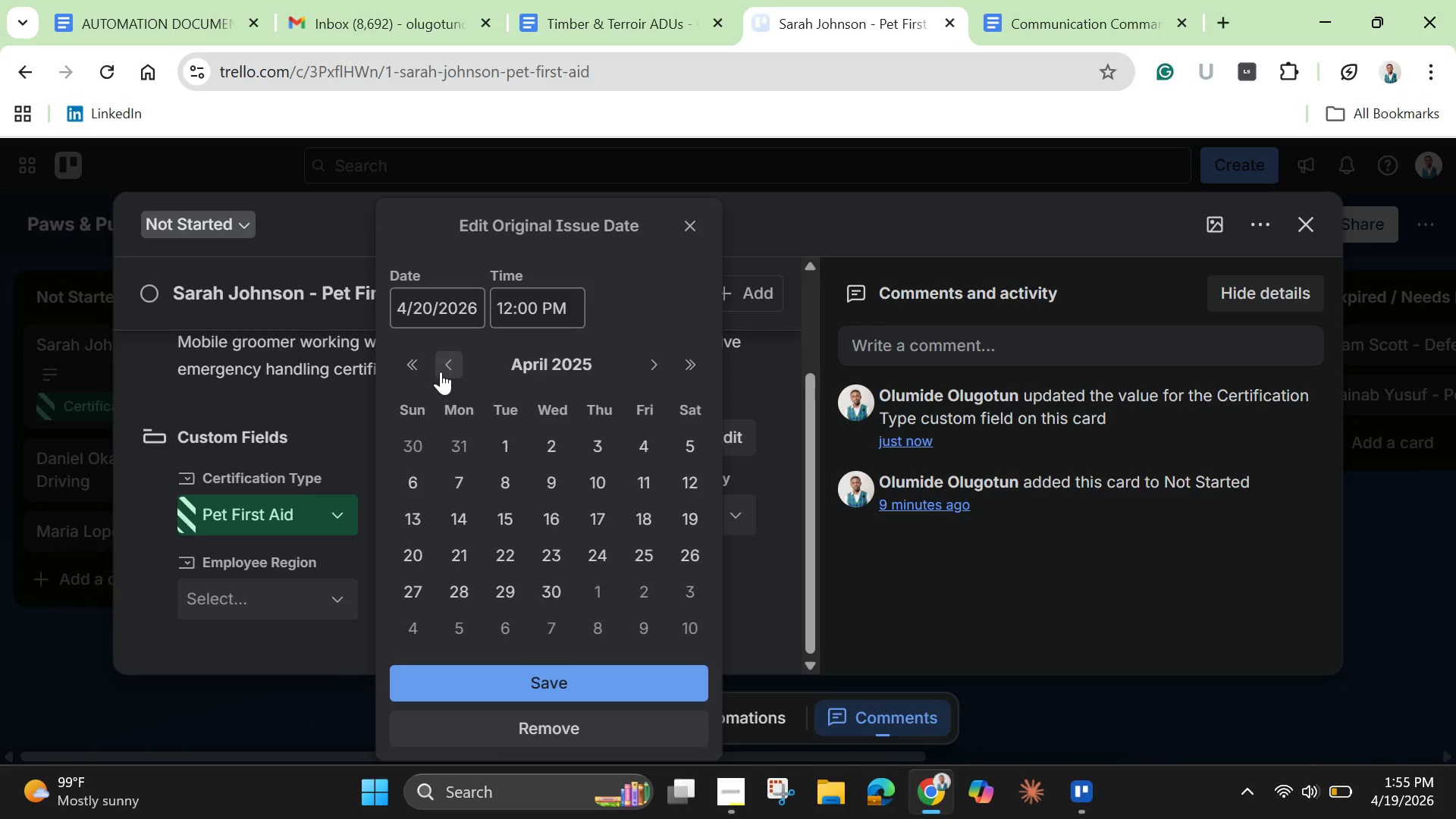 
triple_click([441, 372])
 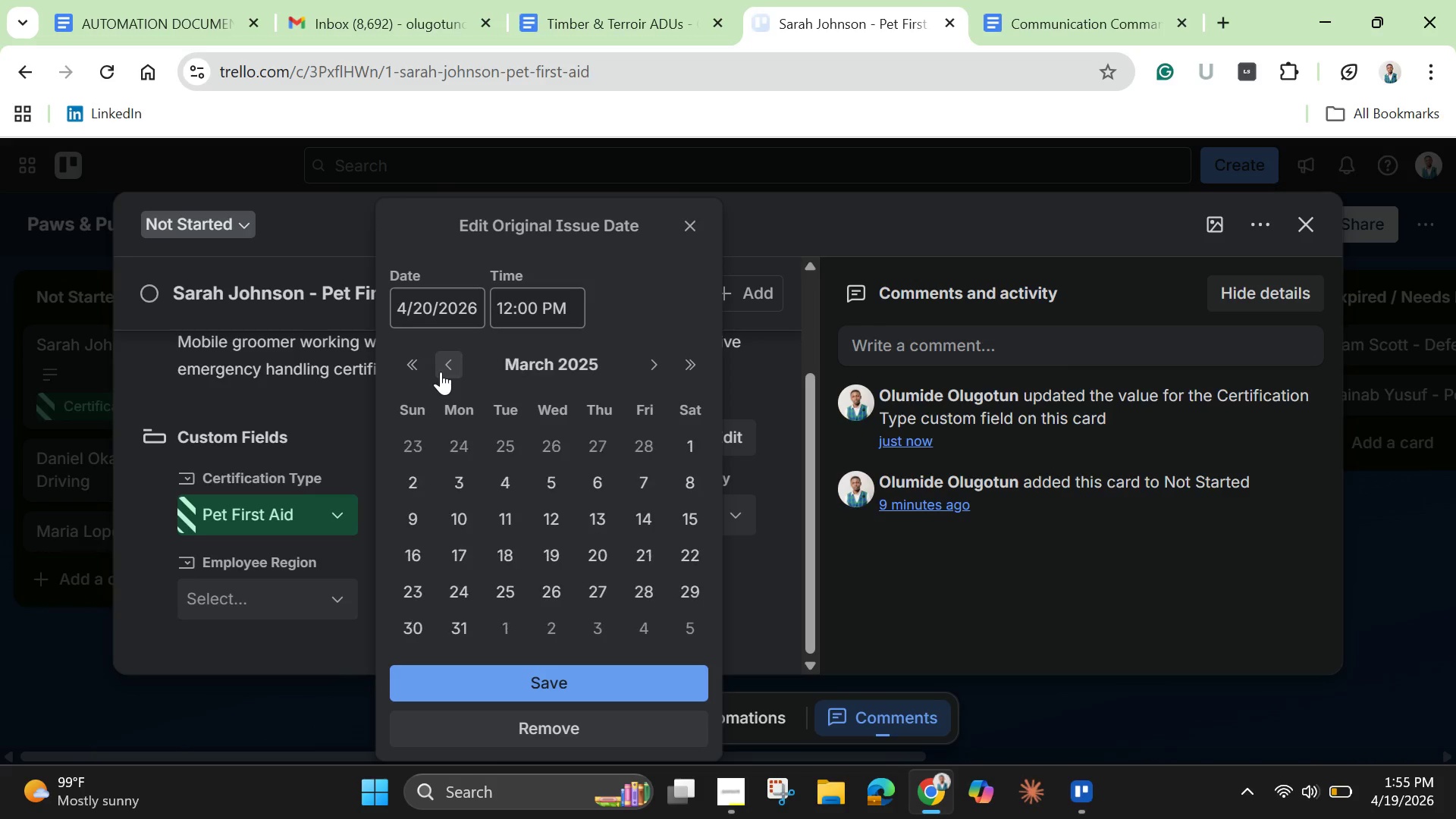 
triple_click([441, 372])
 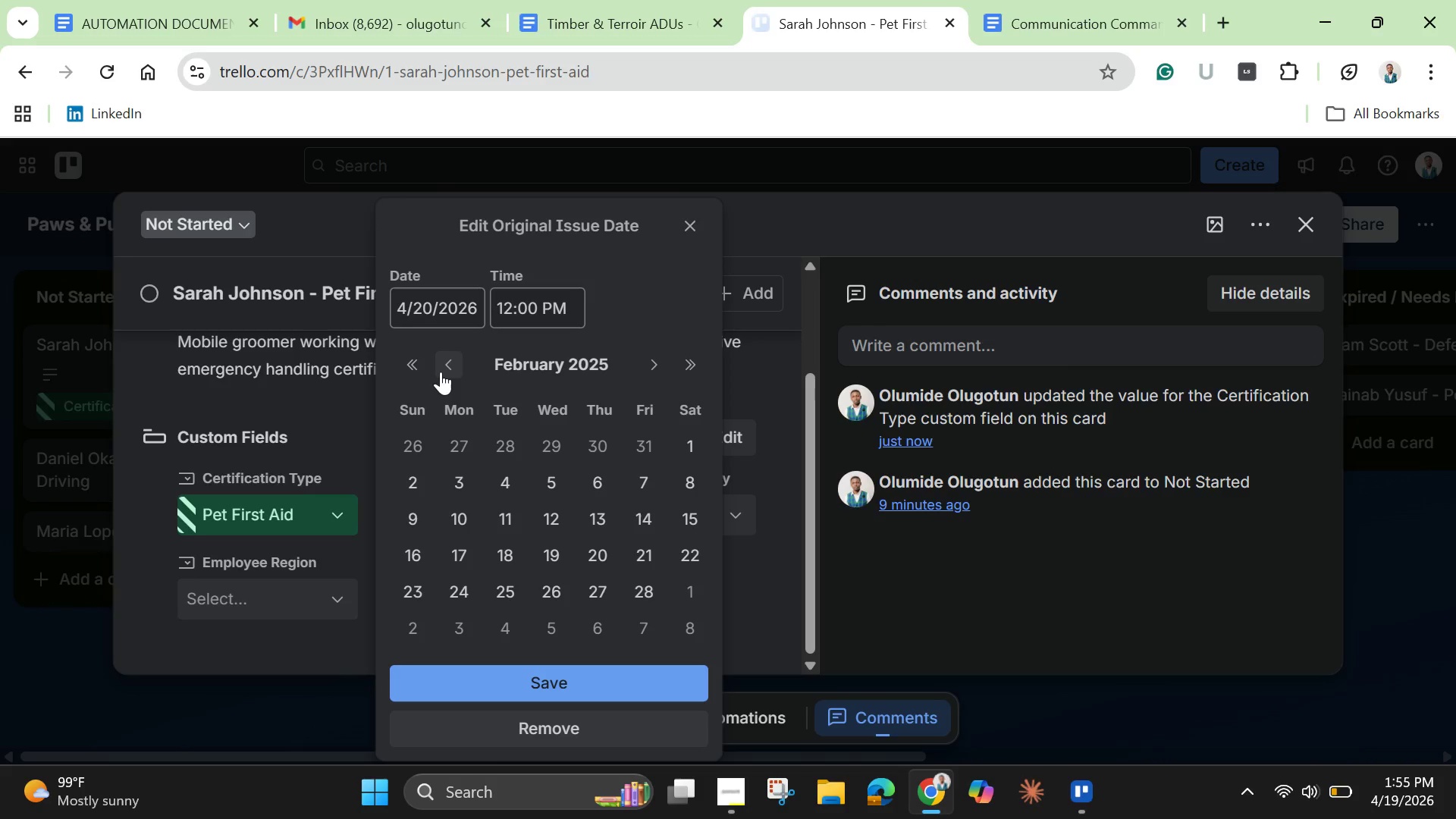 
left_click([441, 372])
 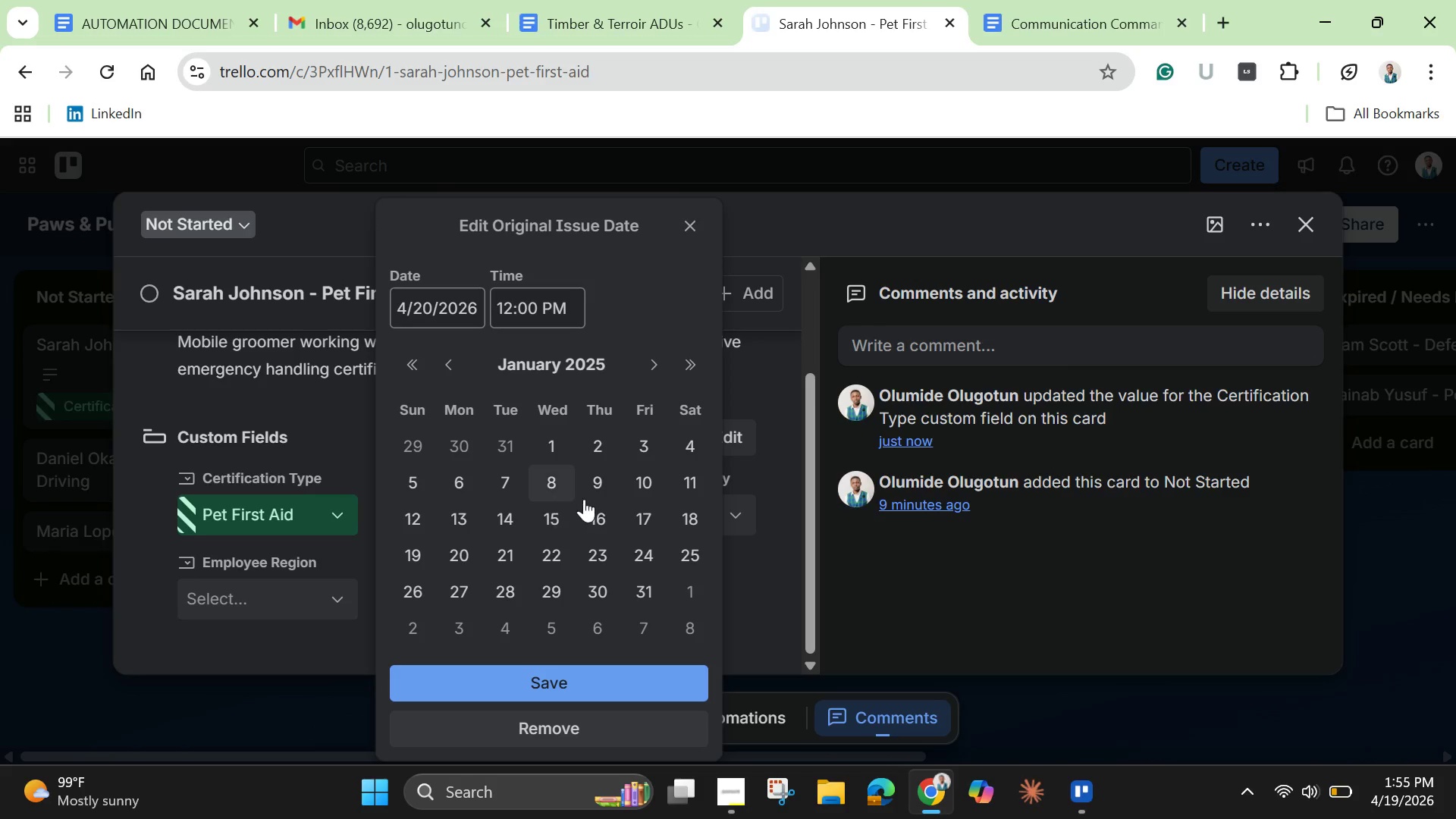 
left_click([651, 481])
 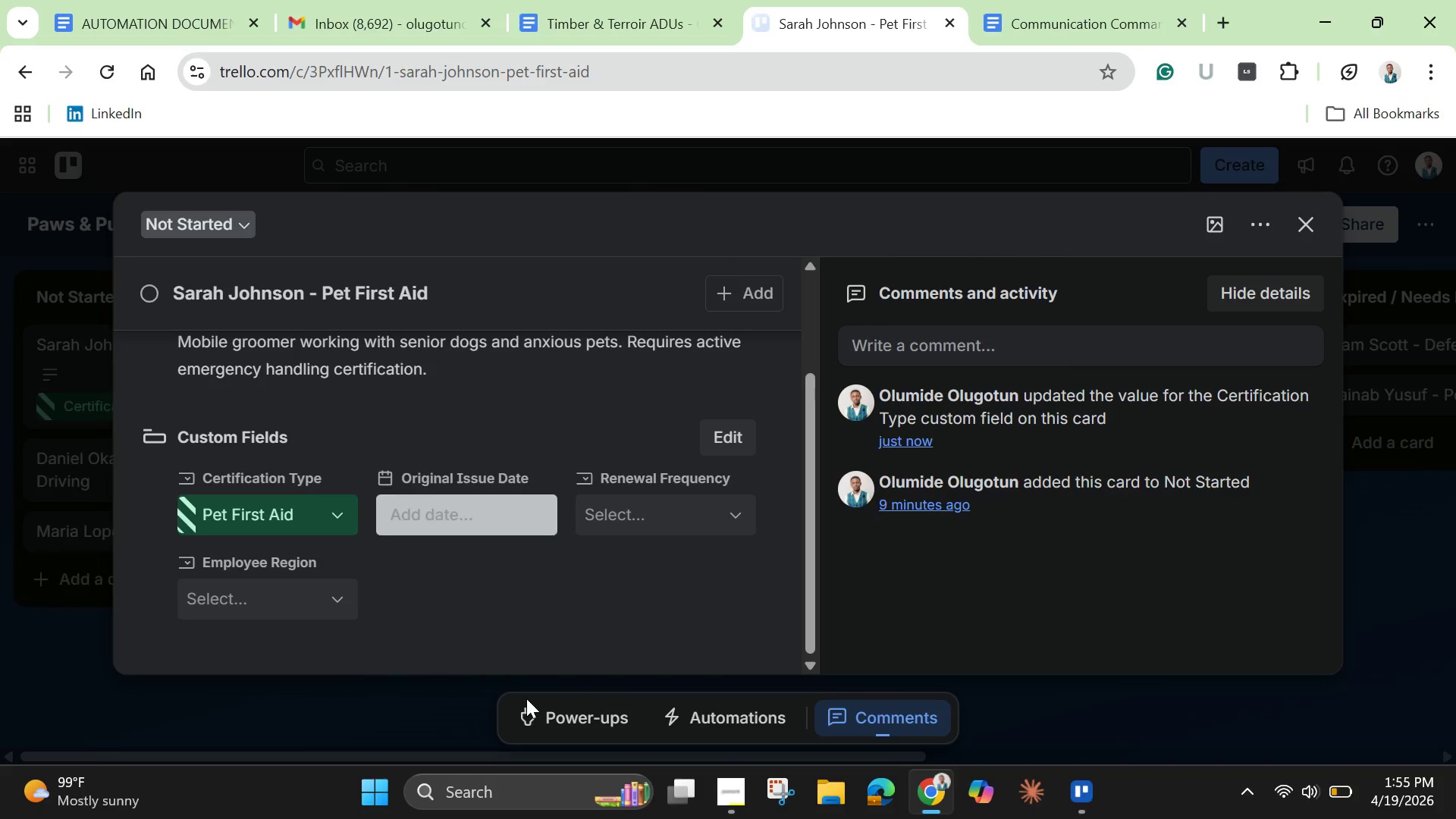 
scroll: coordinate [463, 563], scroll_direction: up, amount: 7.0
 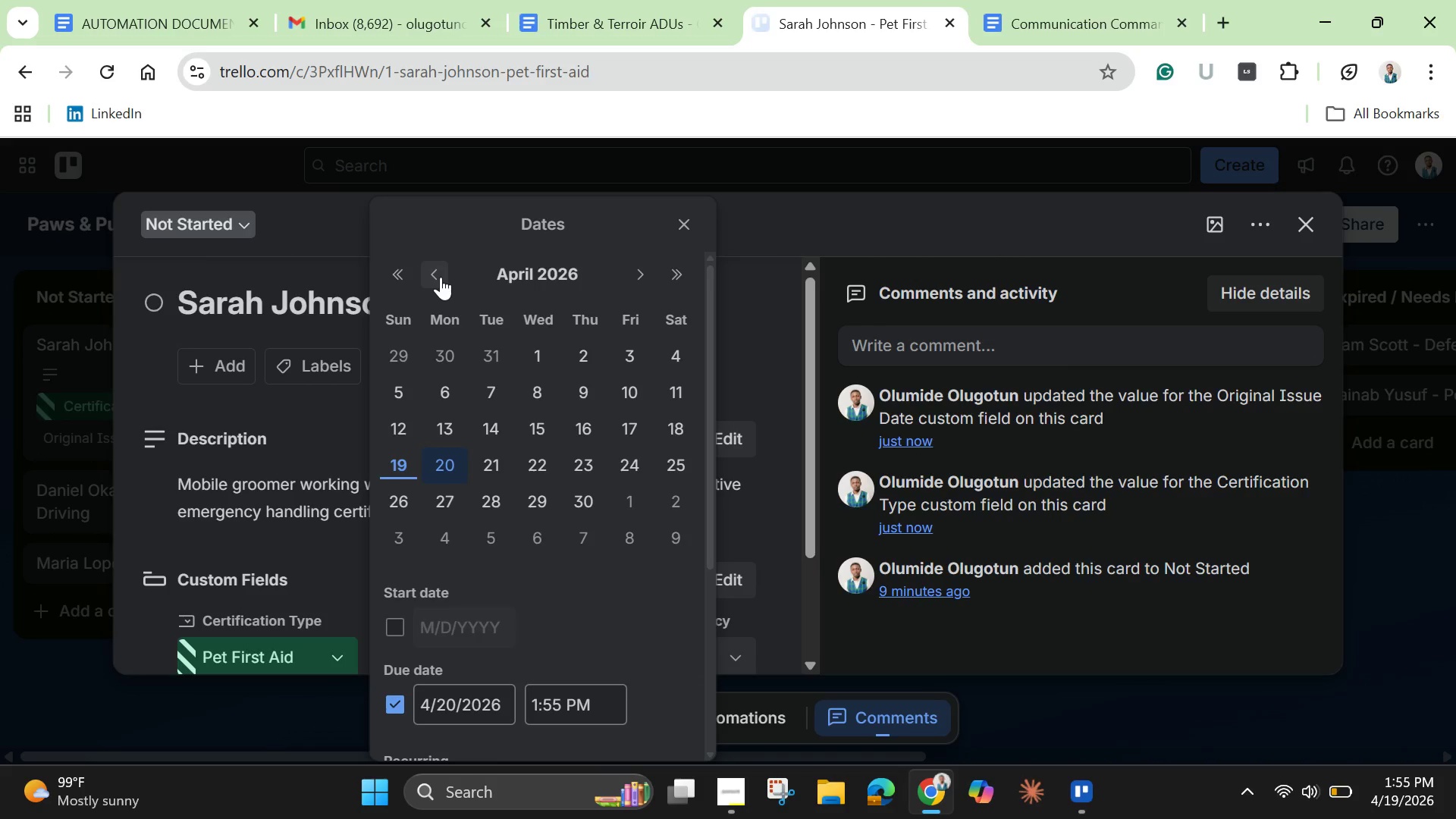 
left_click([401, 280])
 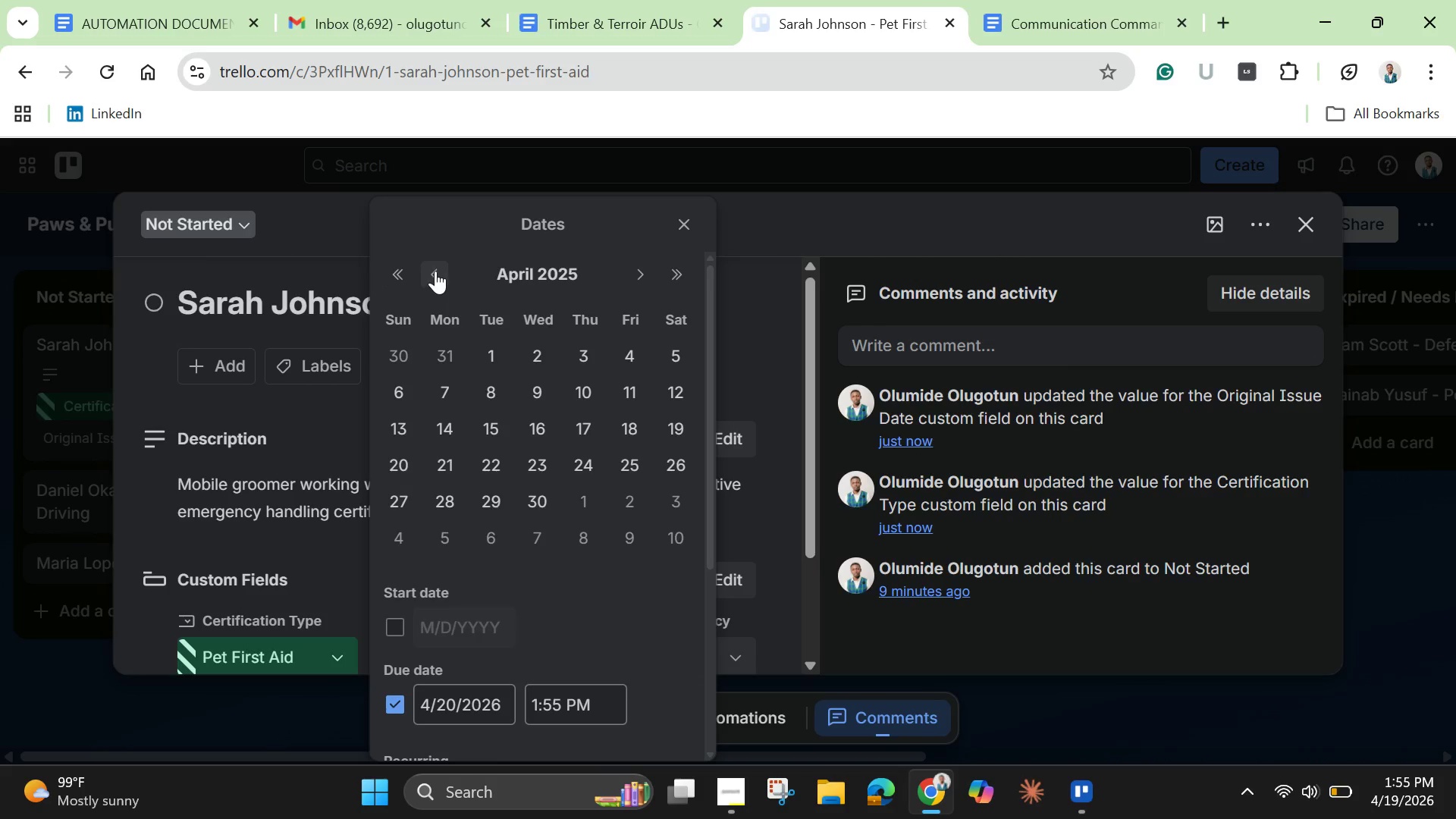 
double_click([437, 271])
 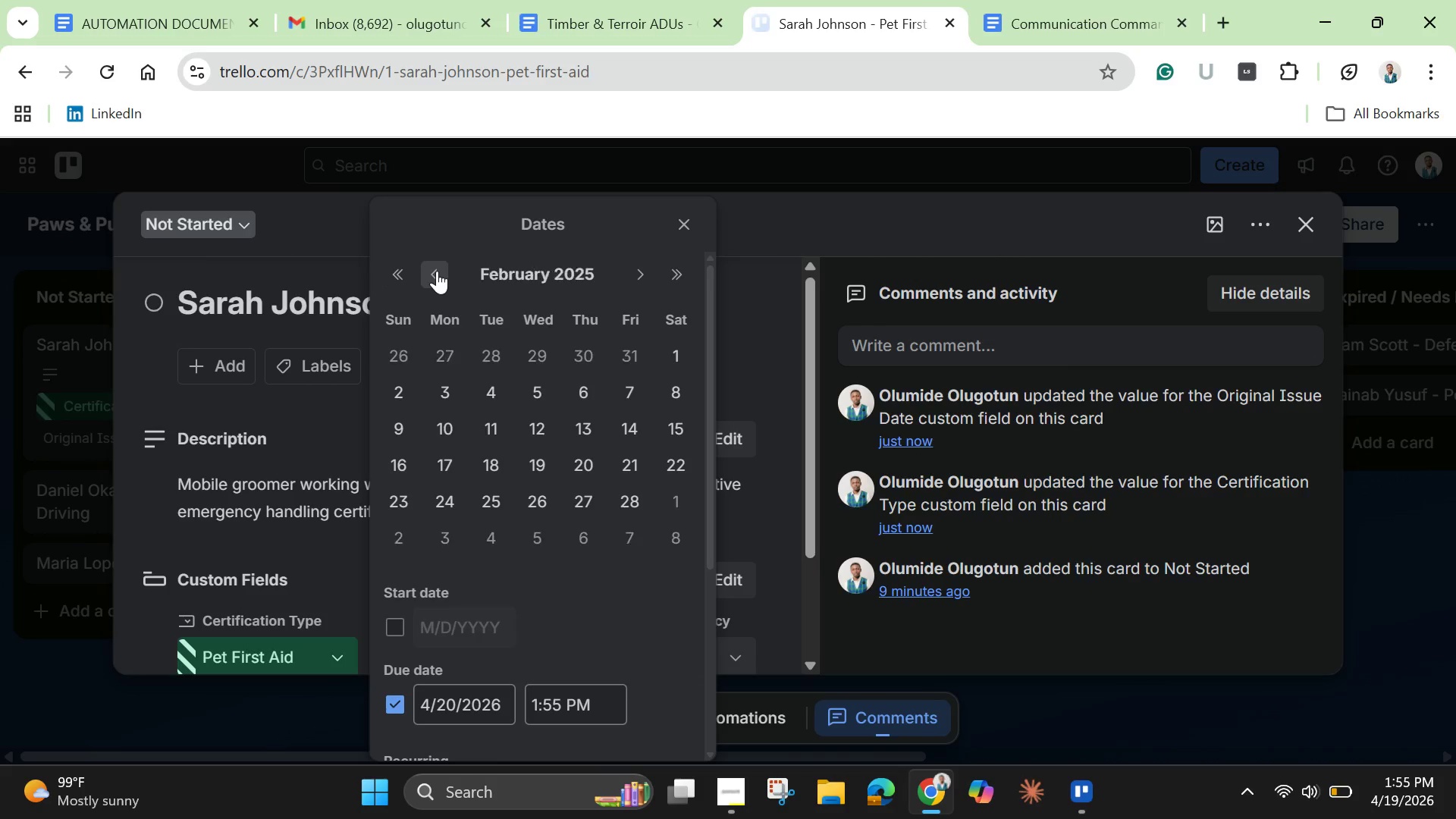 
triple_click([437, 271])
 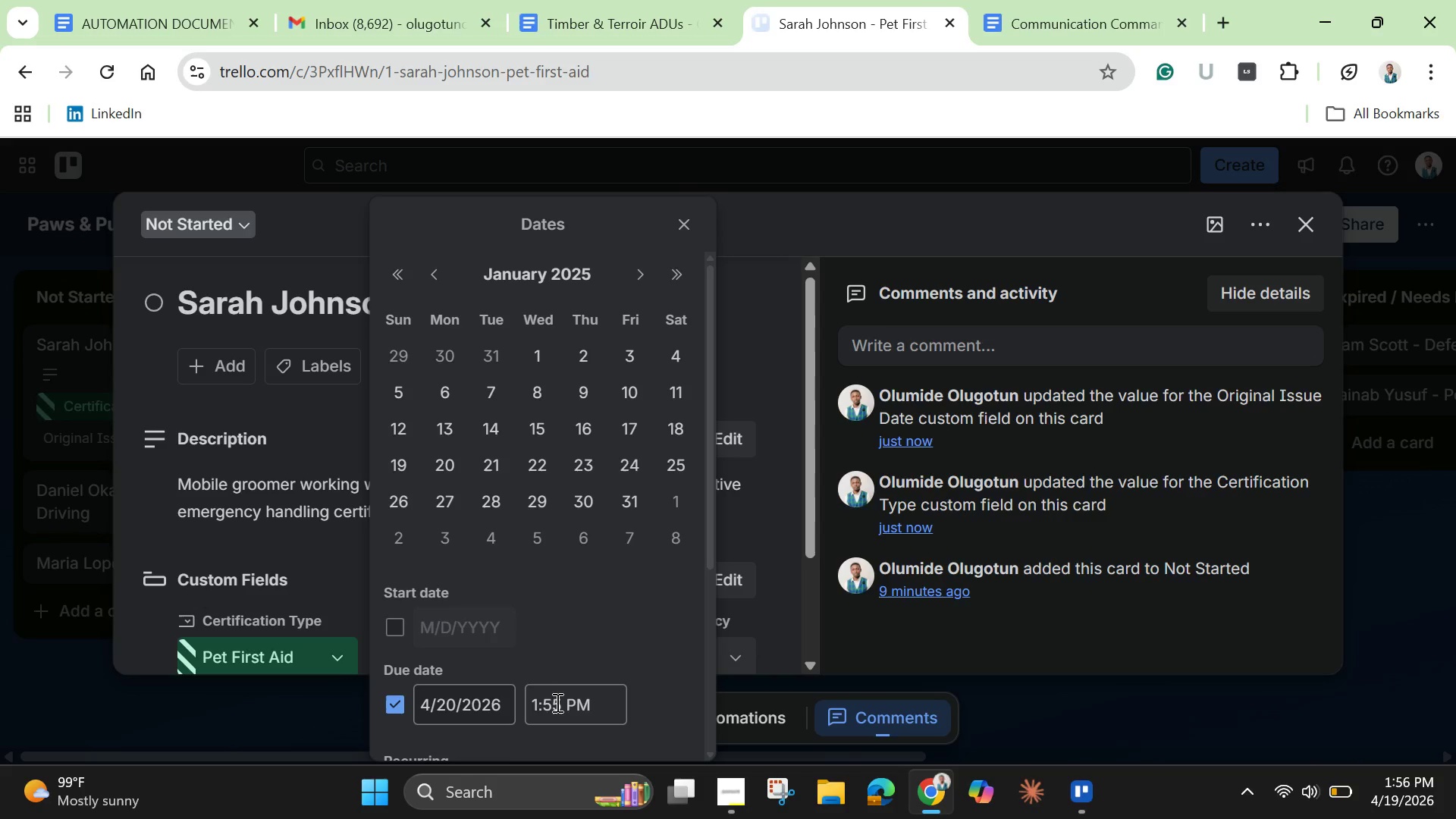 
left_click([536, 711])
 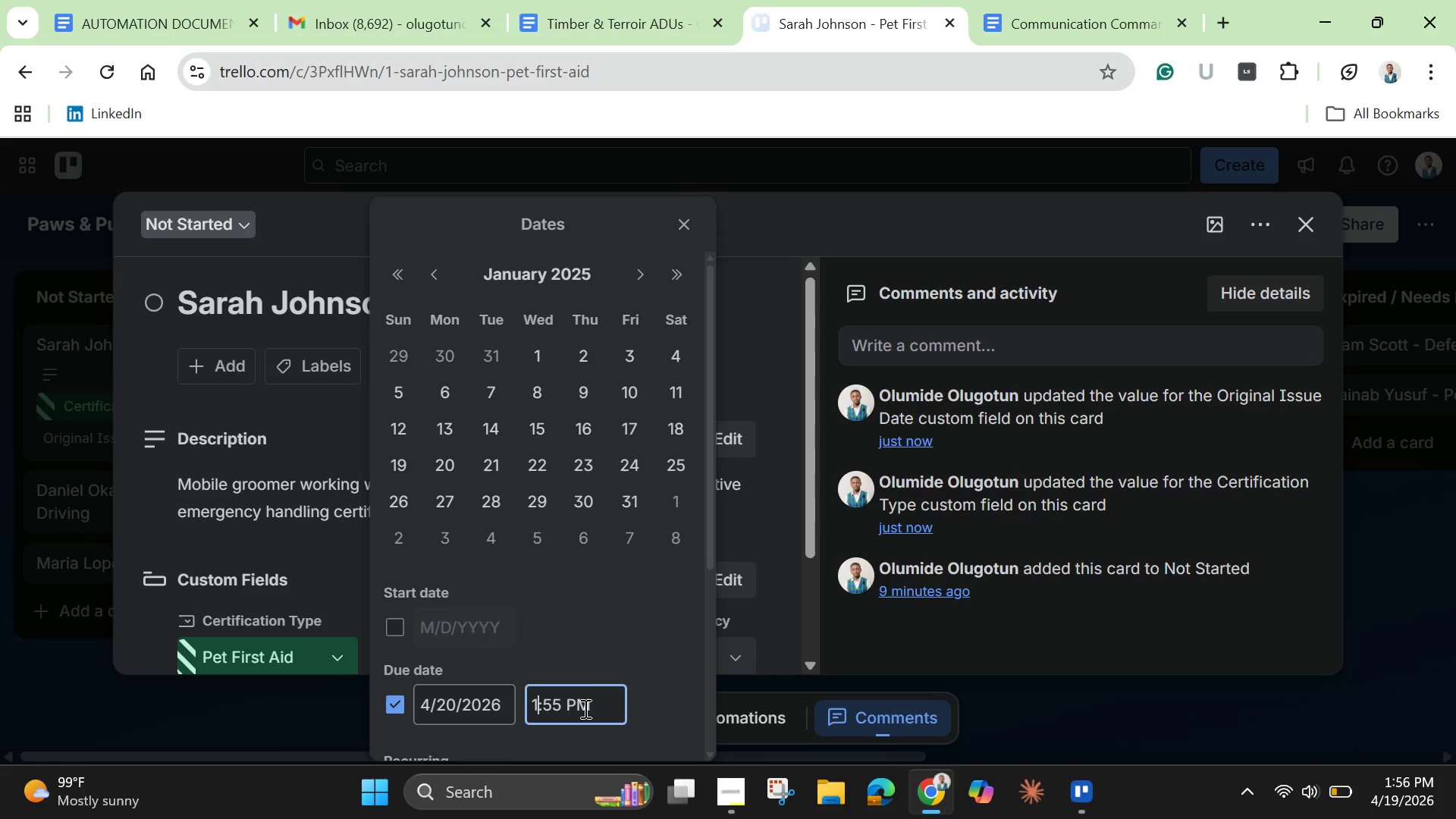 
key(2)
 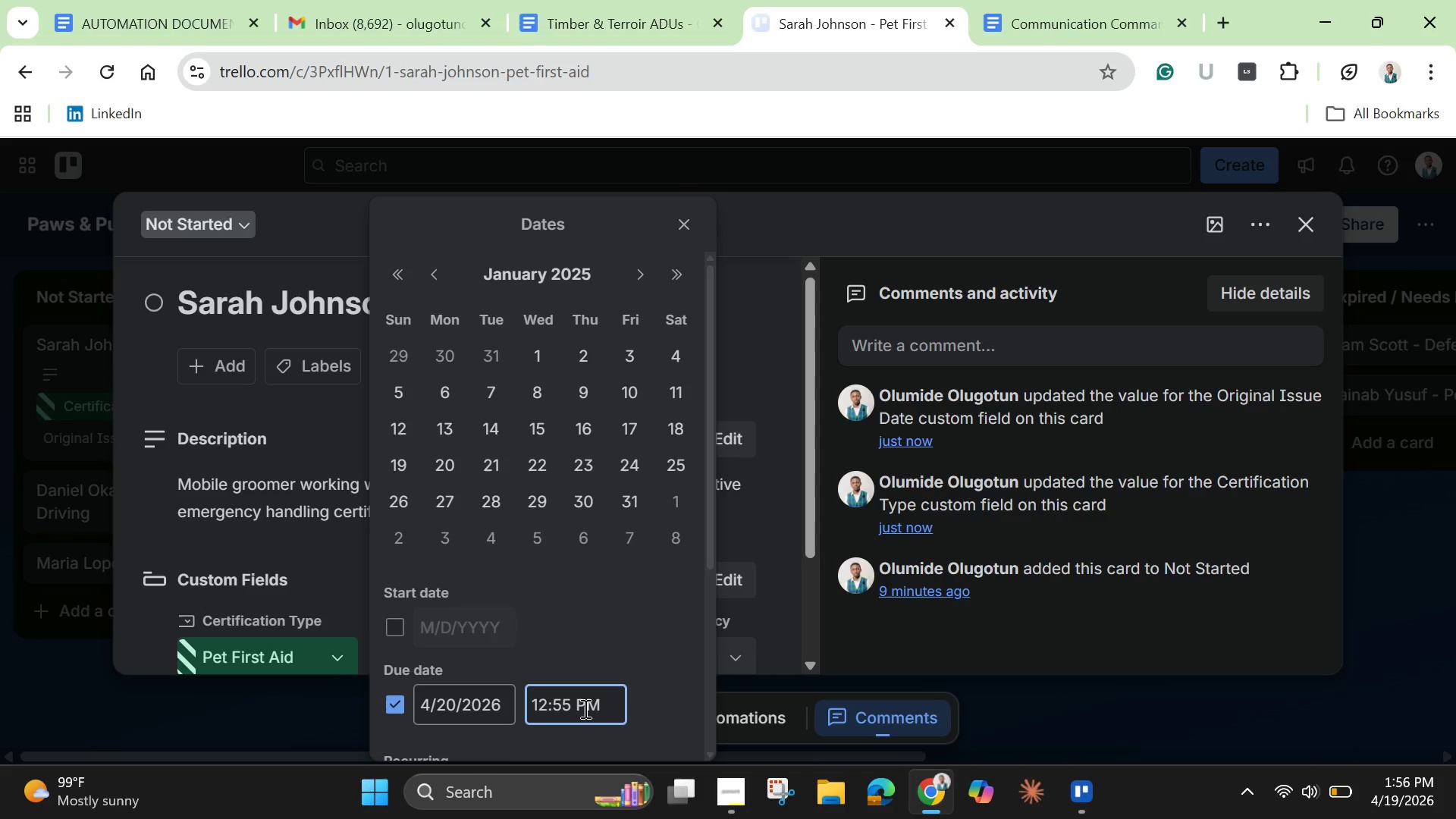 
key(ArrowRight)
 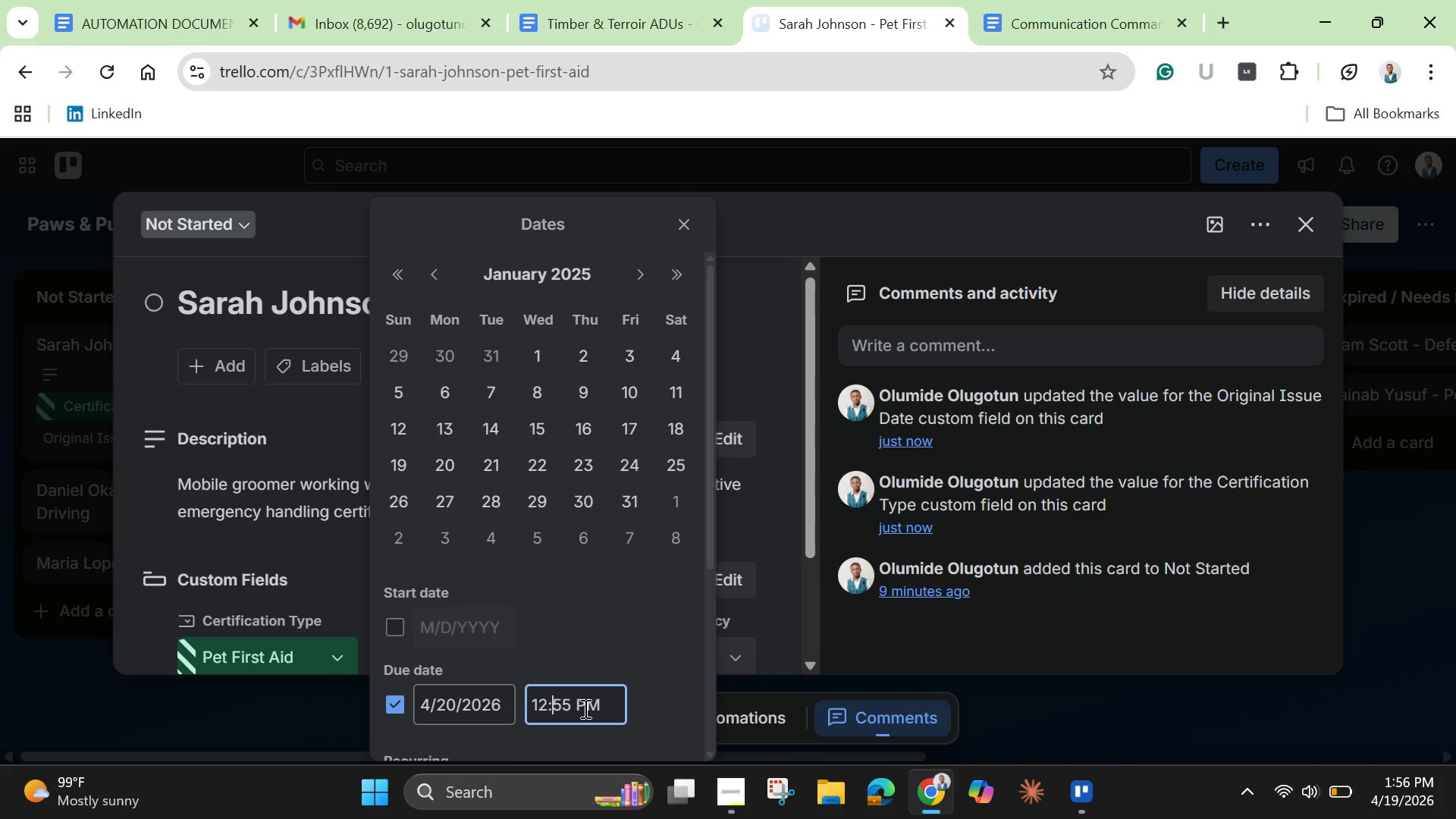 
key(ArrowRight)
 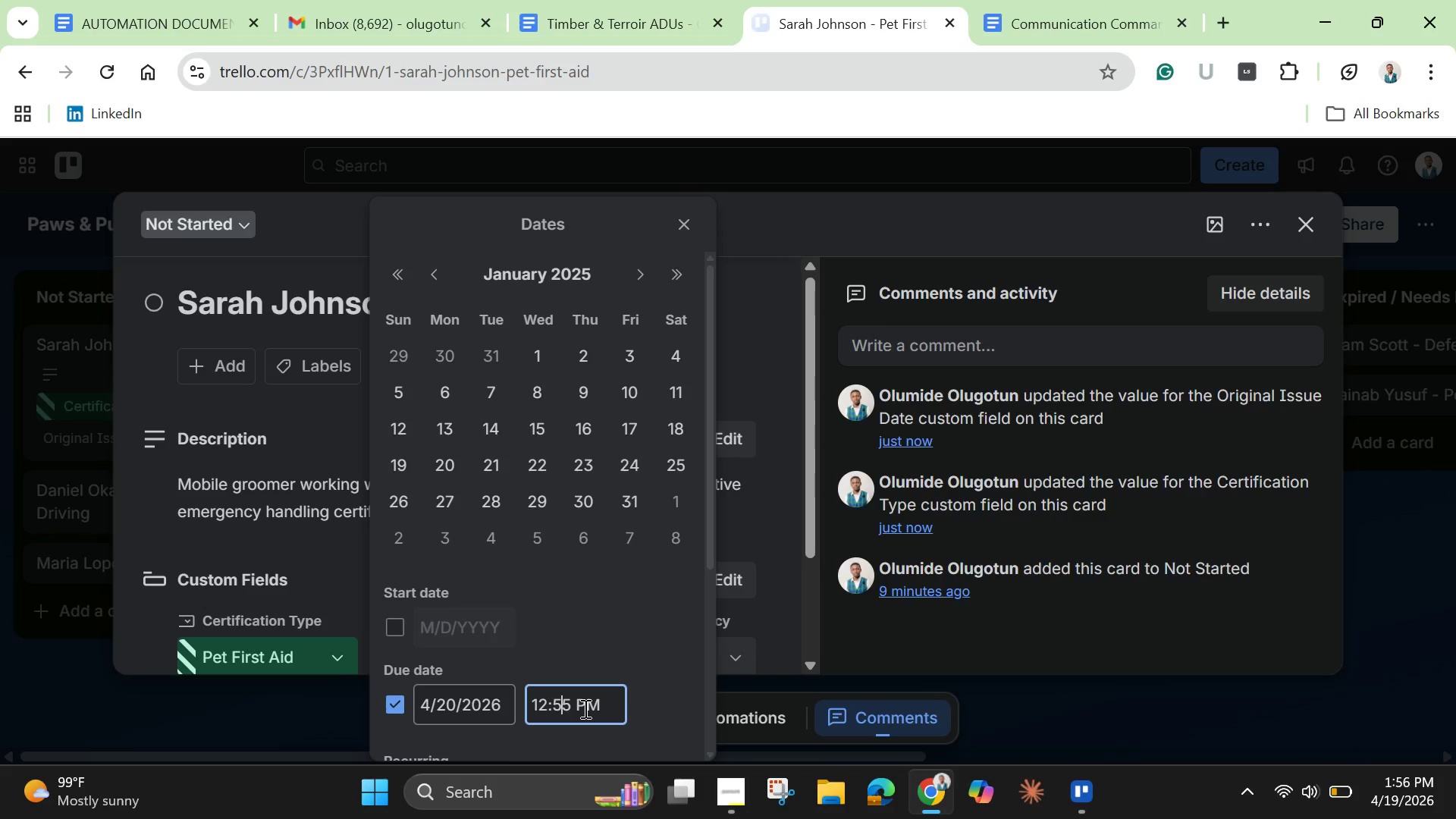 
key(ArrowRight)
 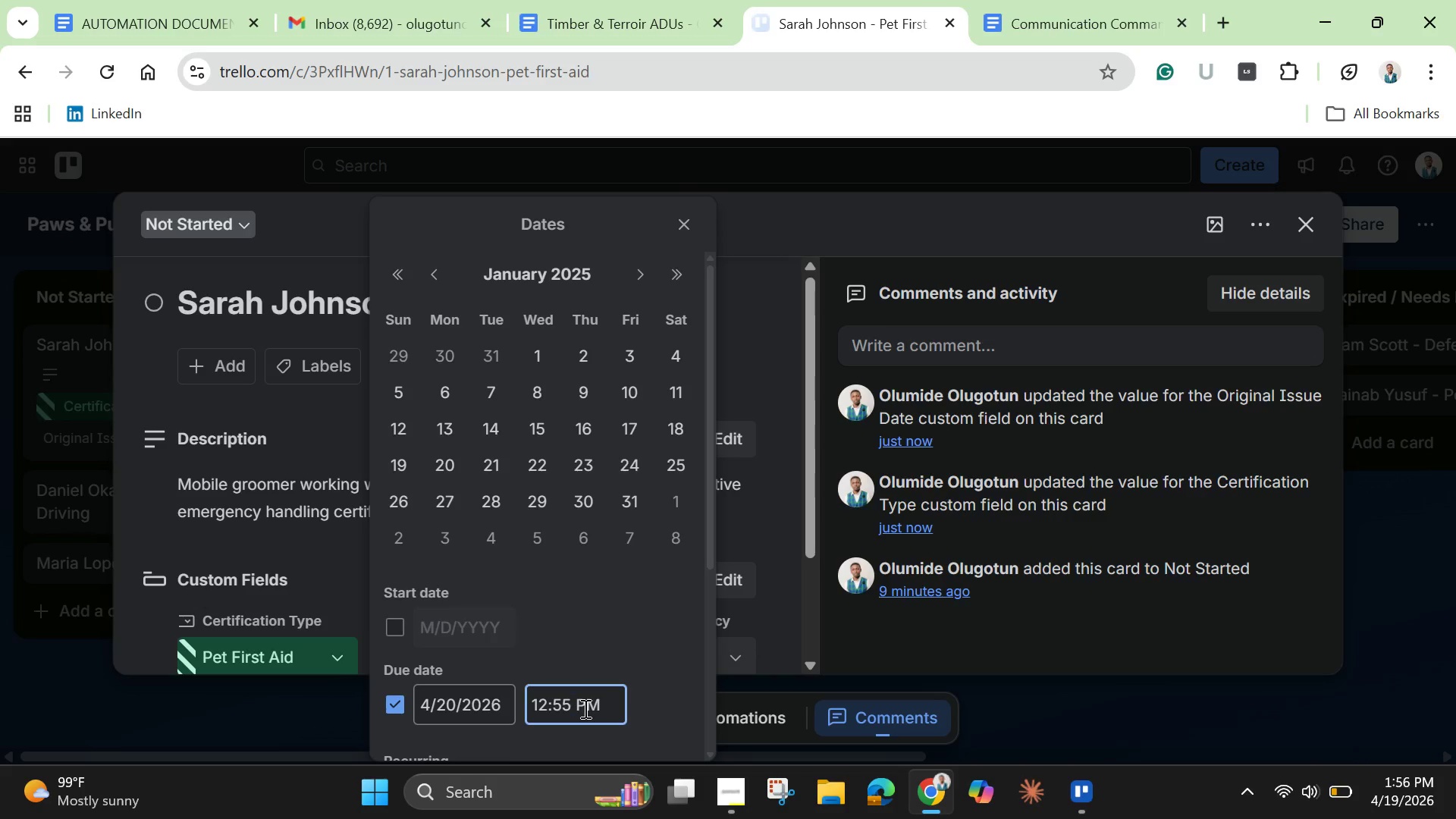 
key(Backspace)
key(Backspace)
type(00)
 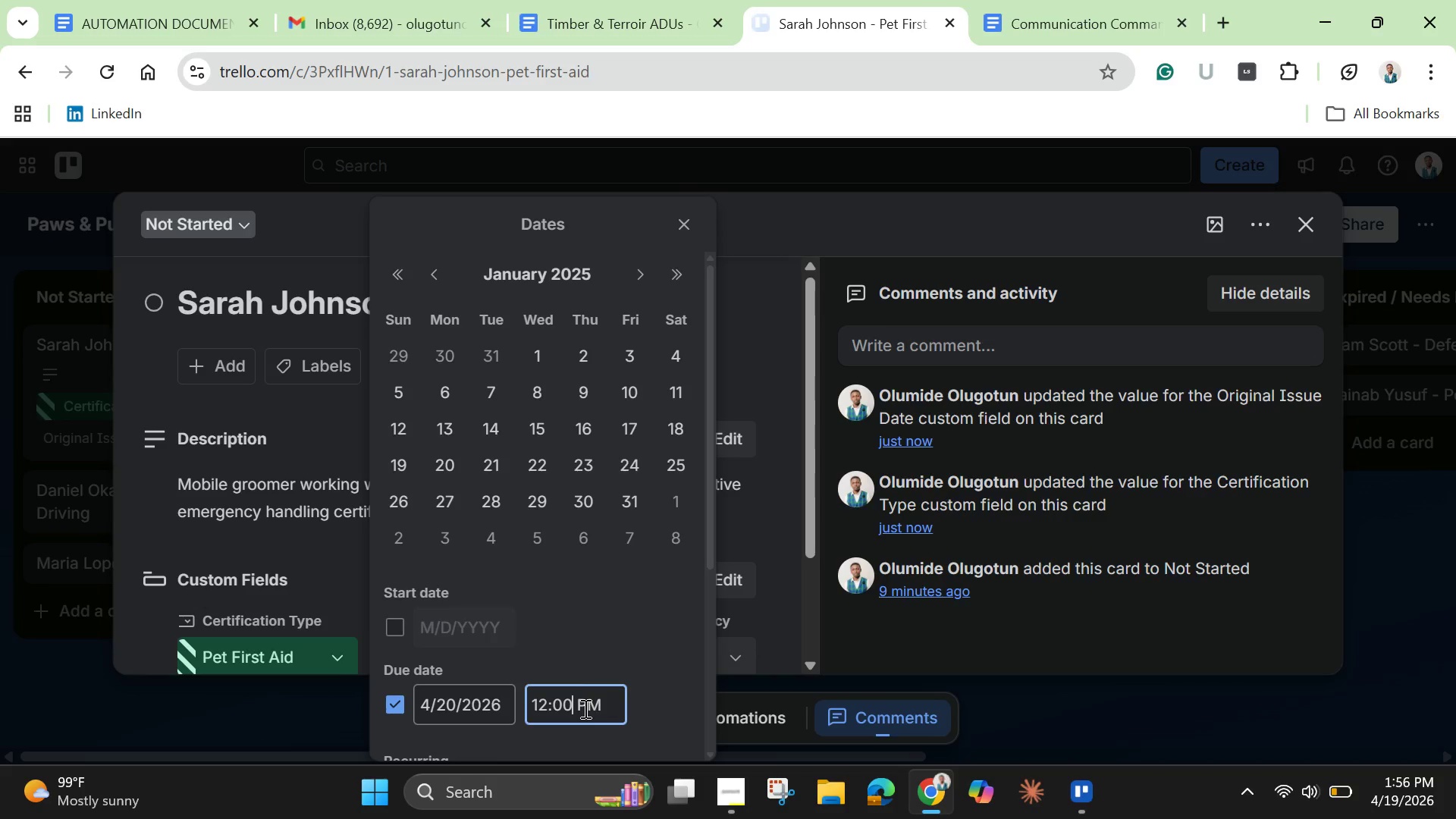 
key(Enter)
 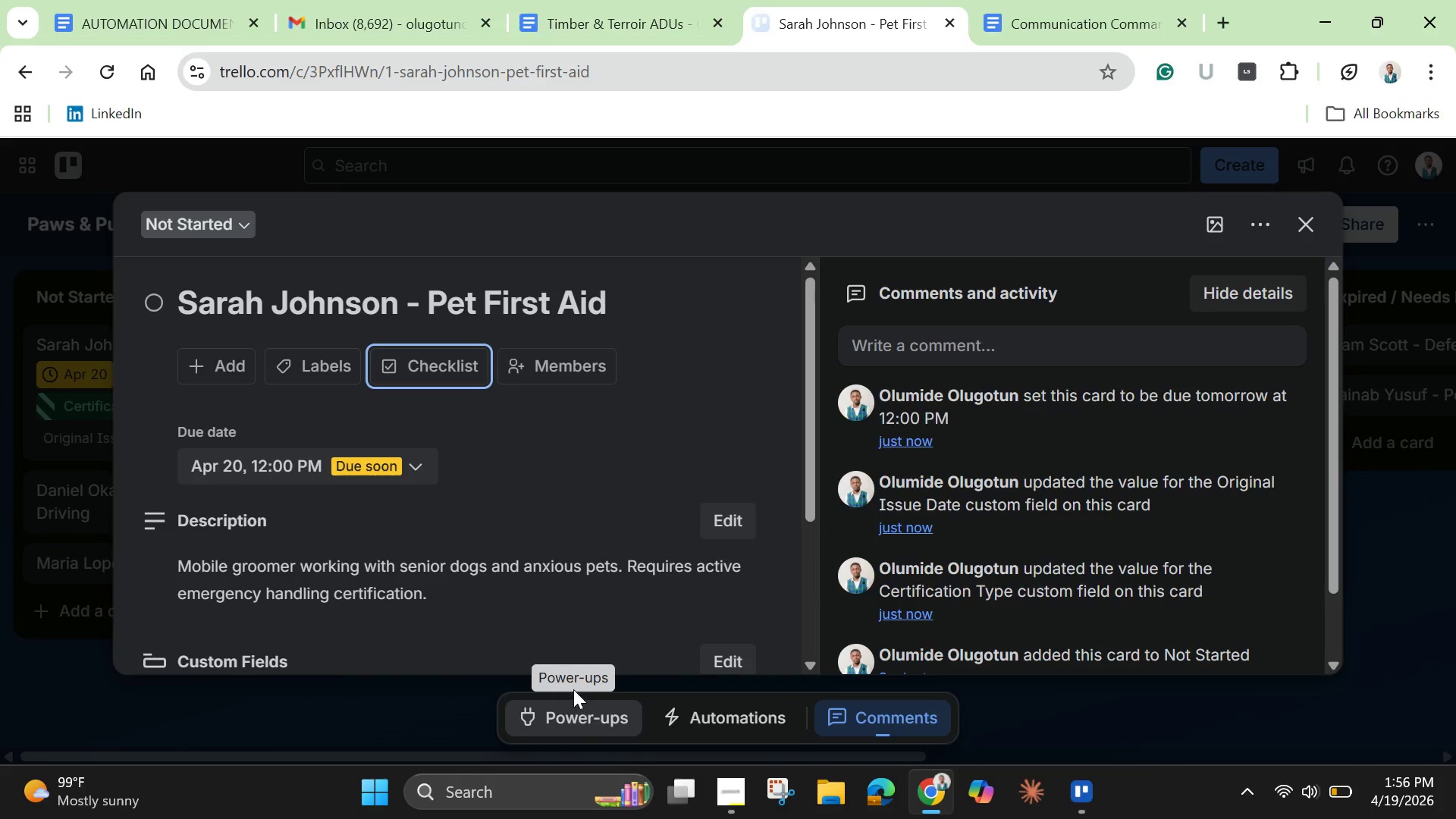 
left_click([340, 452])
 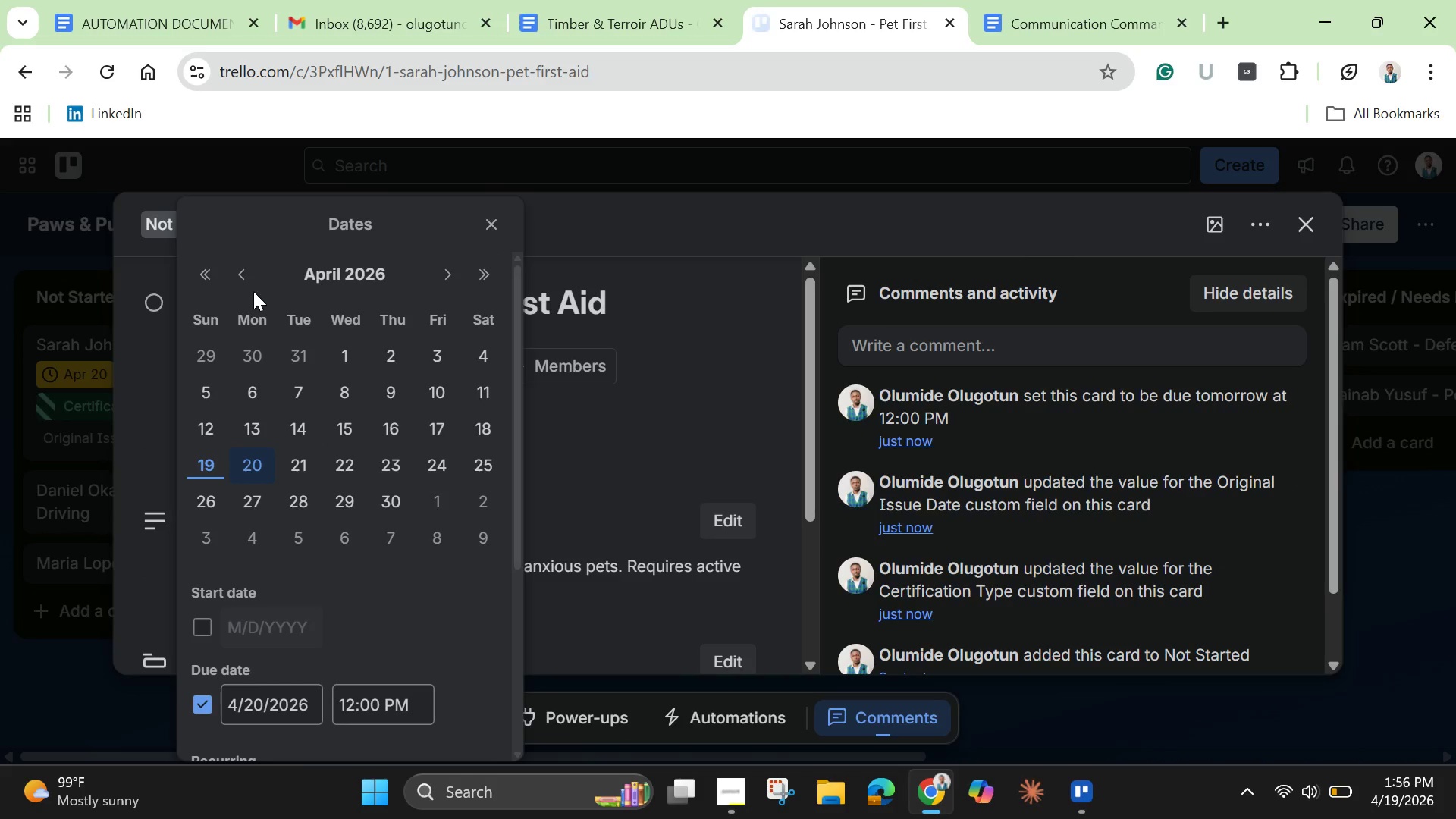 
left_click([190, 285])
 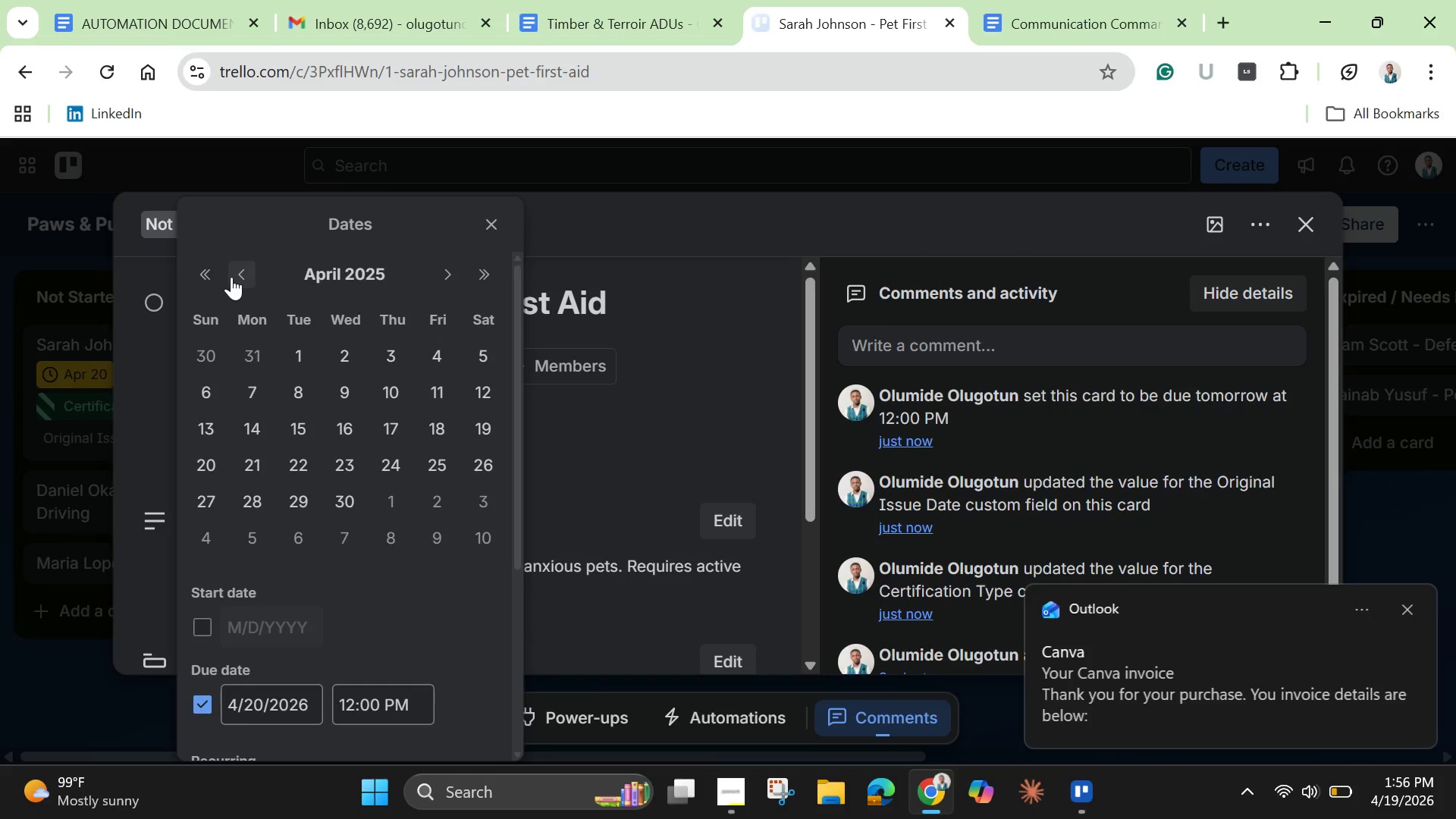 
wait(7.03)
 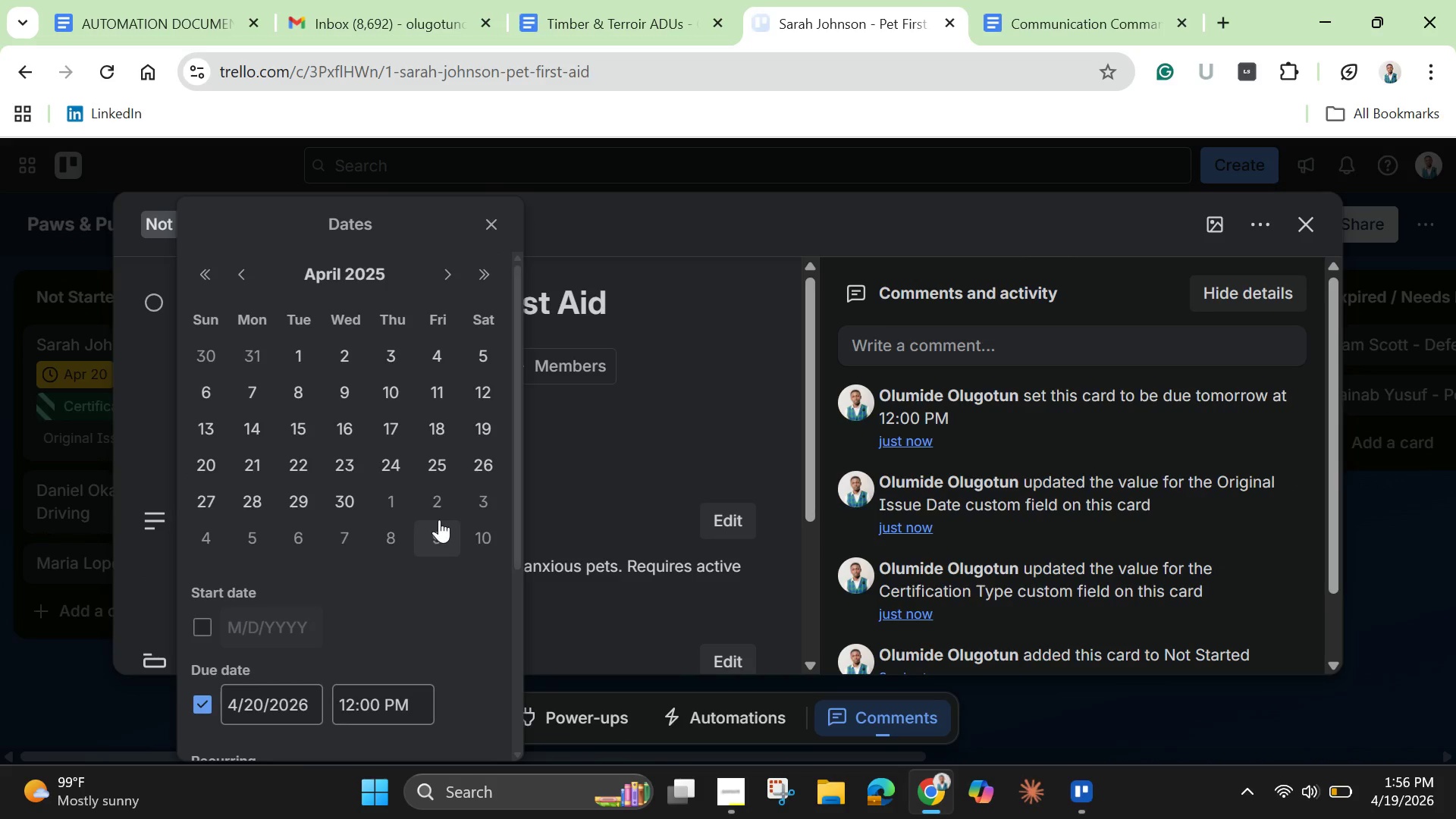 
left_click([231, 277])
 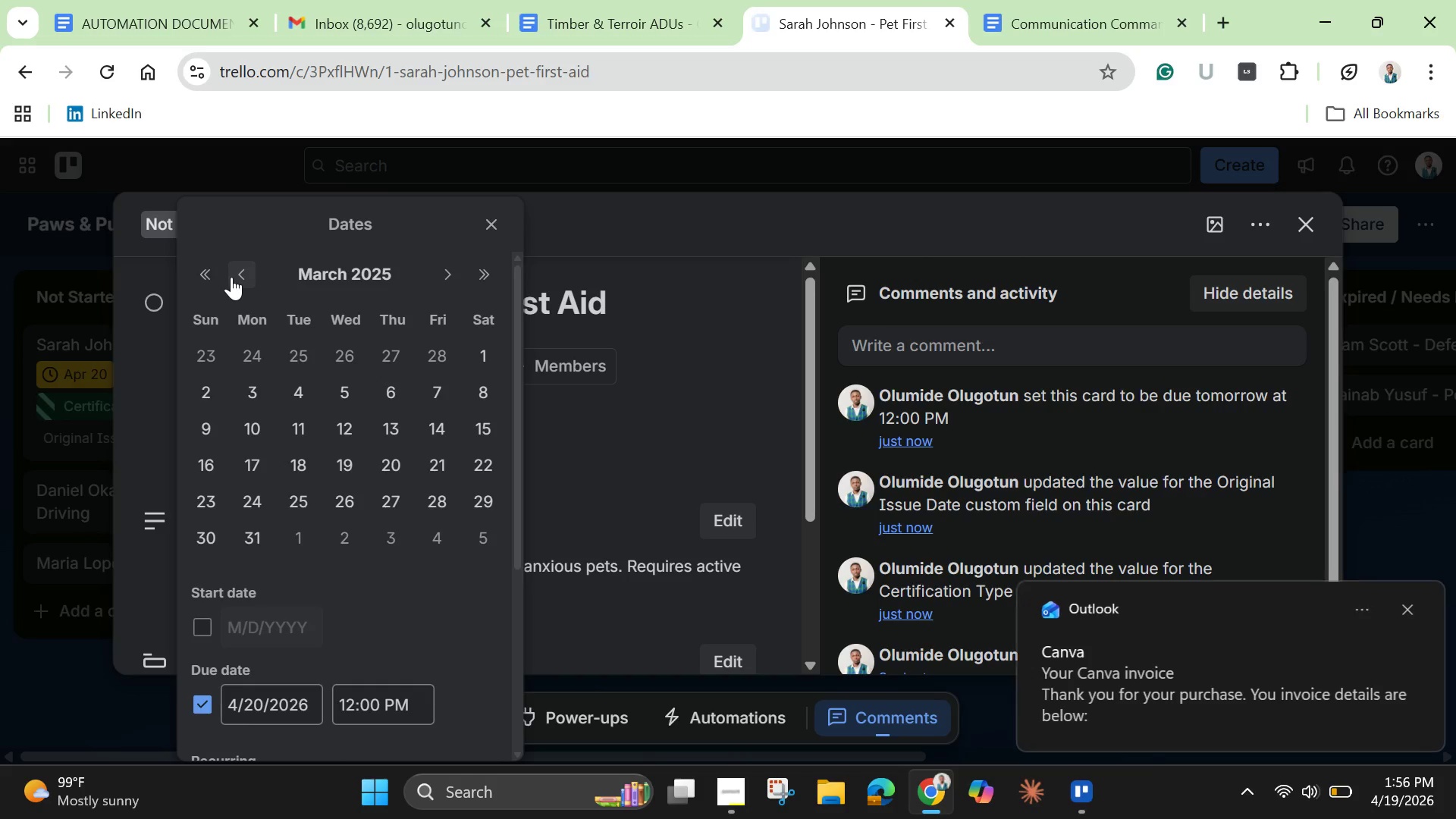 
left_click([231, 277])
 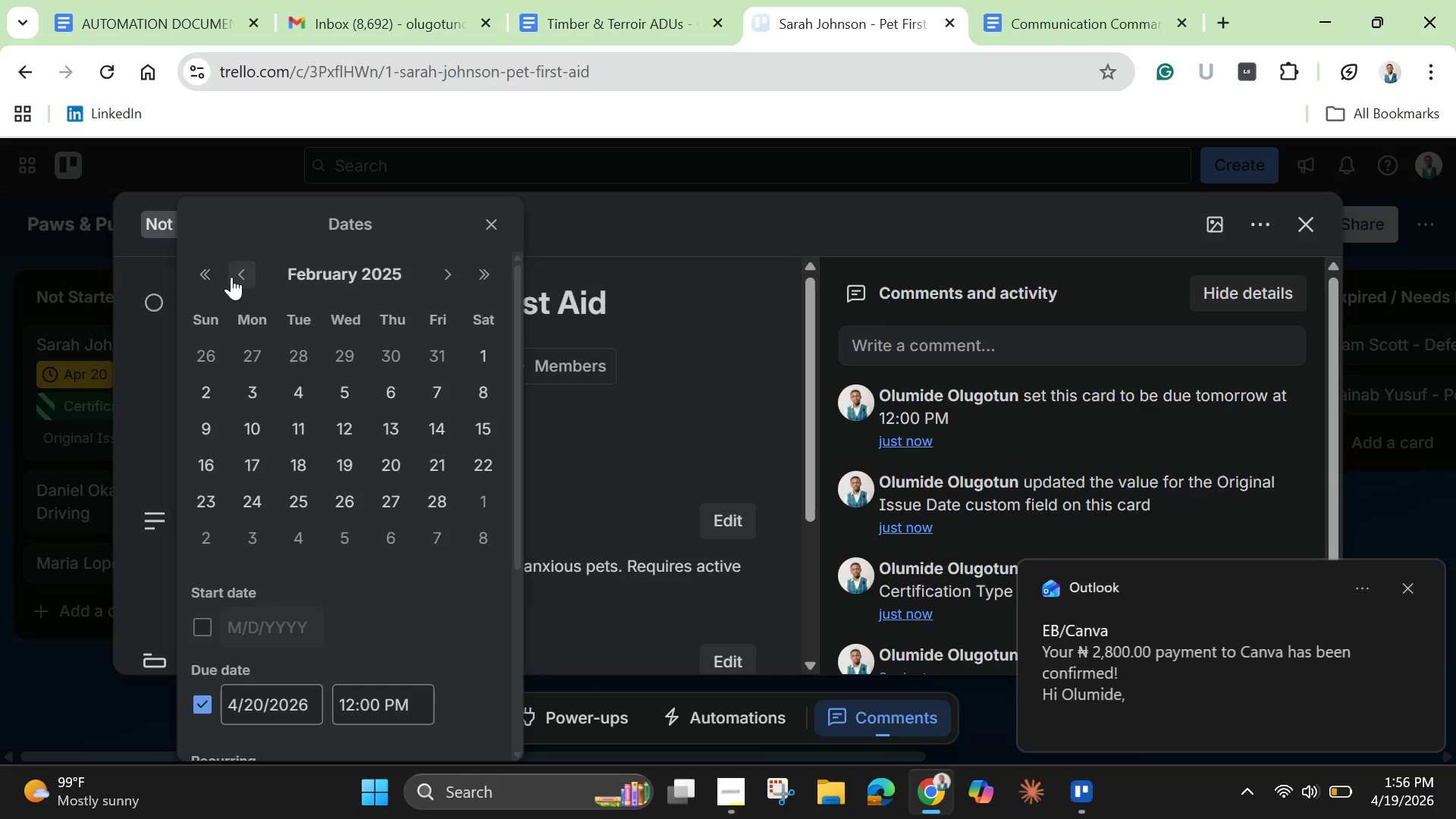 
left_click([231, 277])
 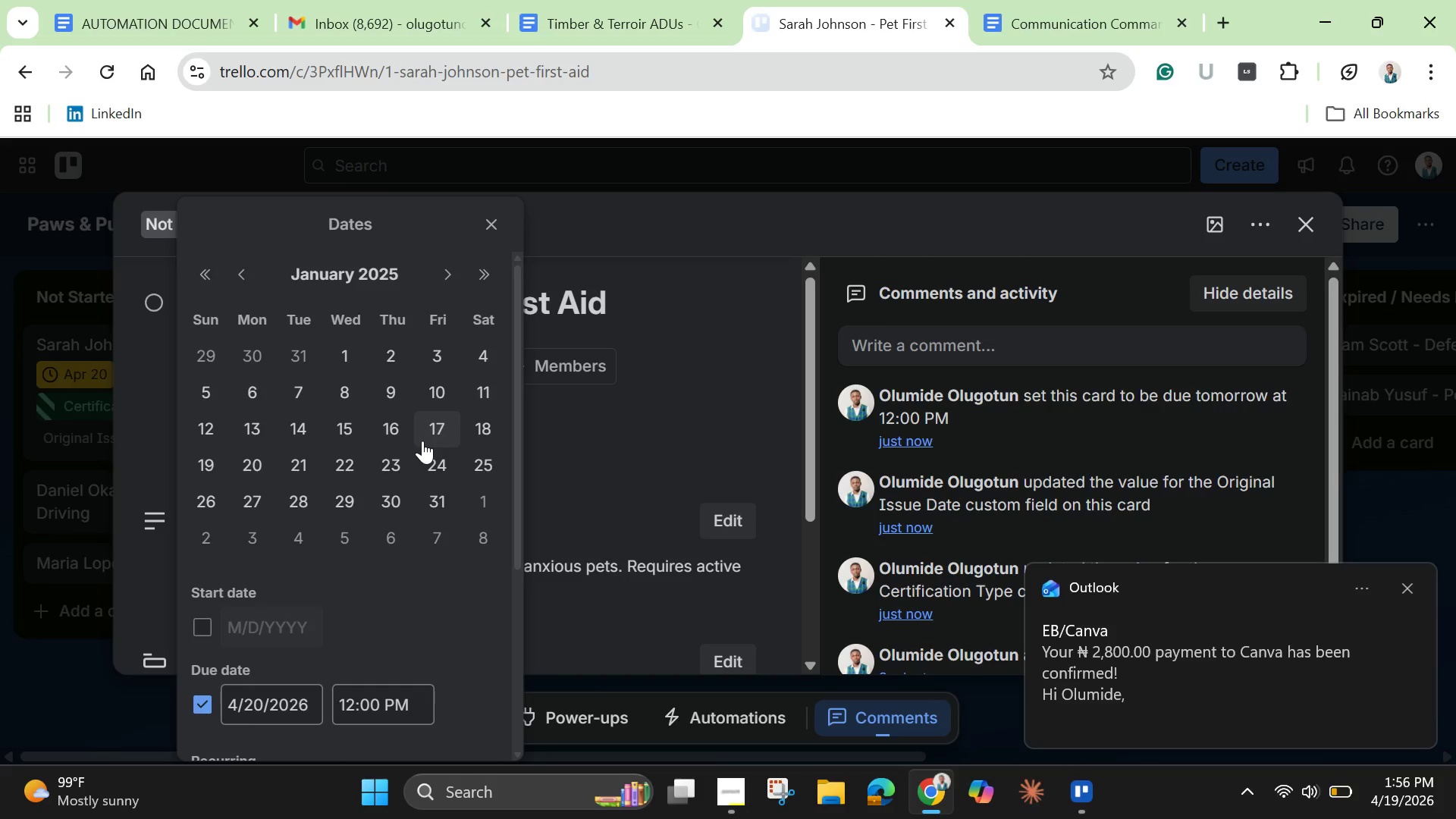 
wait(9.45)
 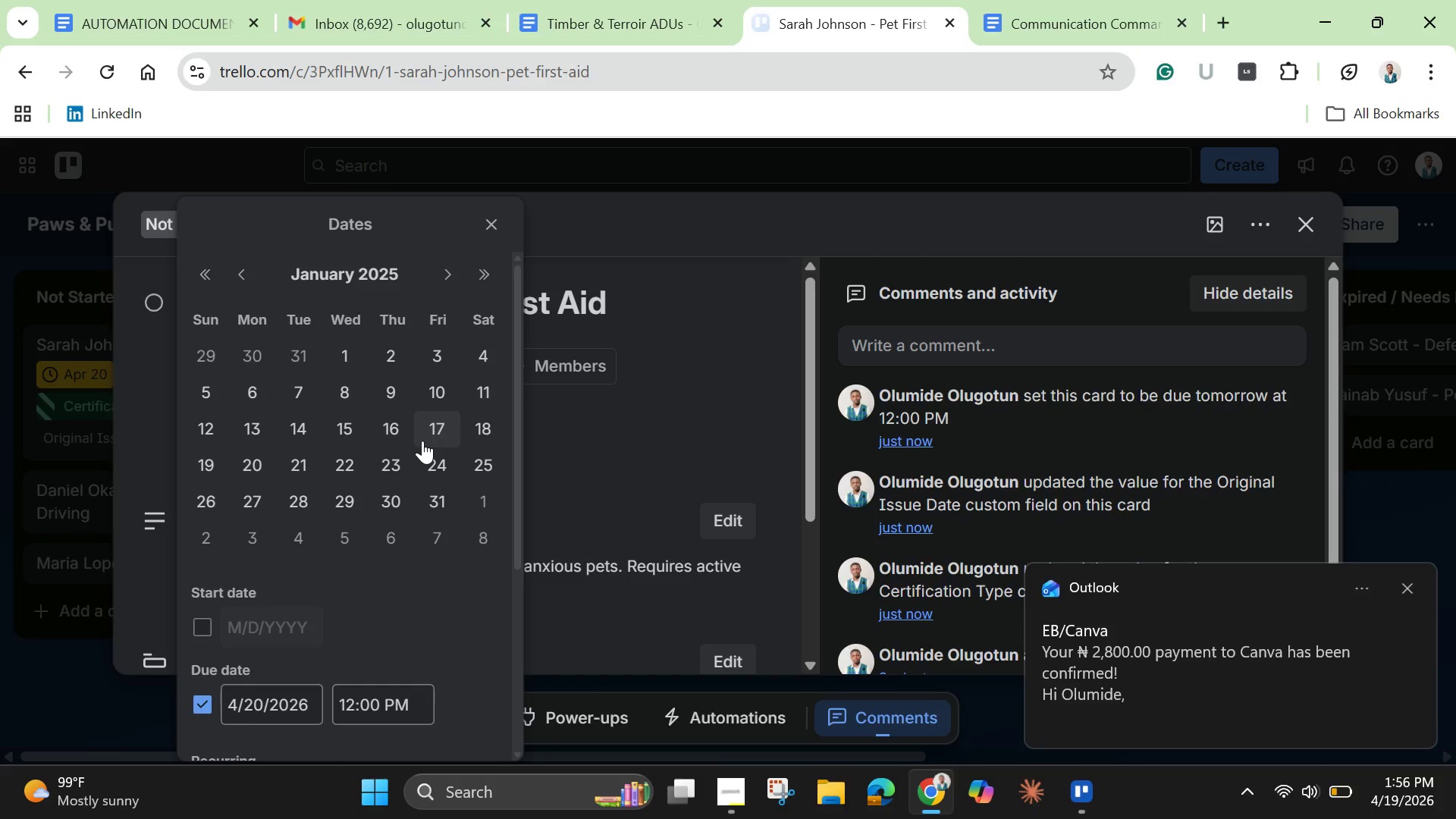 
left_click([435, 406])
 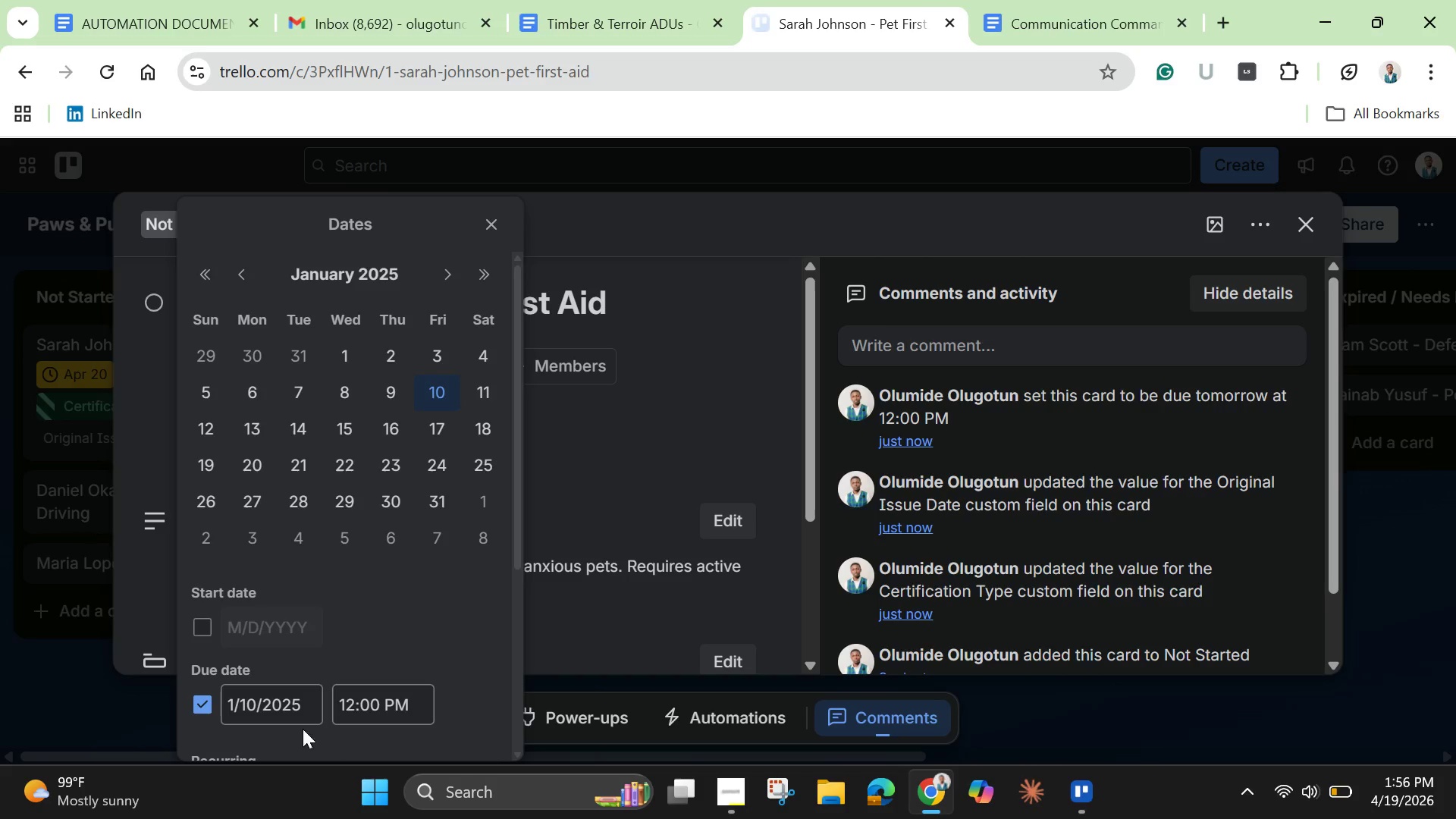 
scroll: coordinate [320, 661], scroll_direction: down, amount: 5.0
 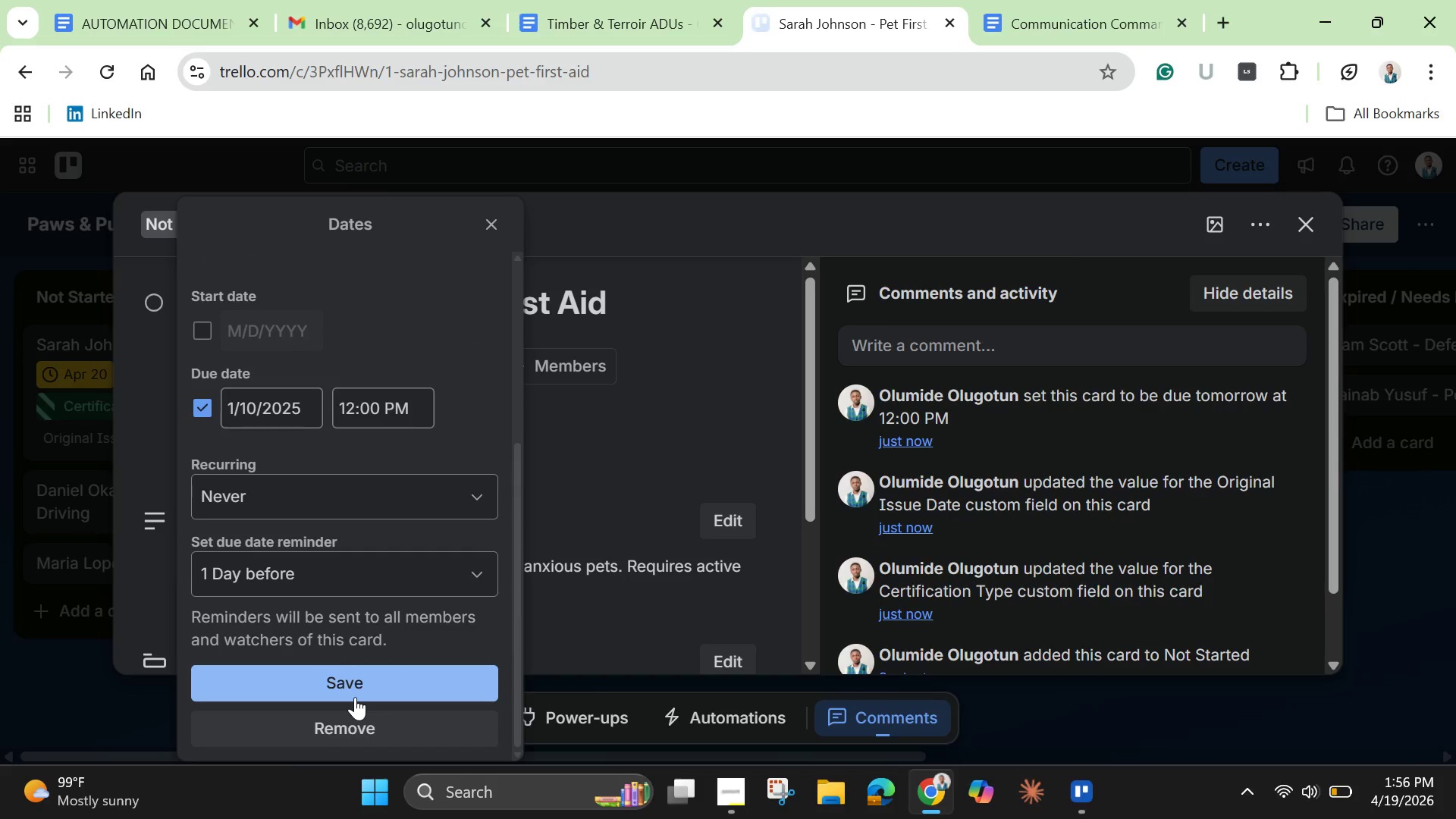 
left_click([355, 697])
 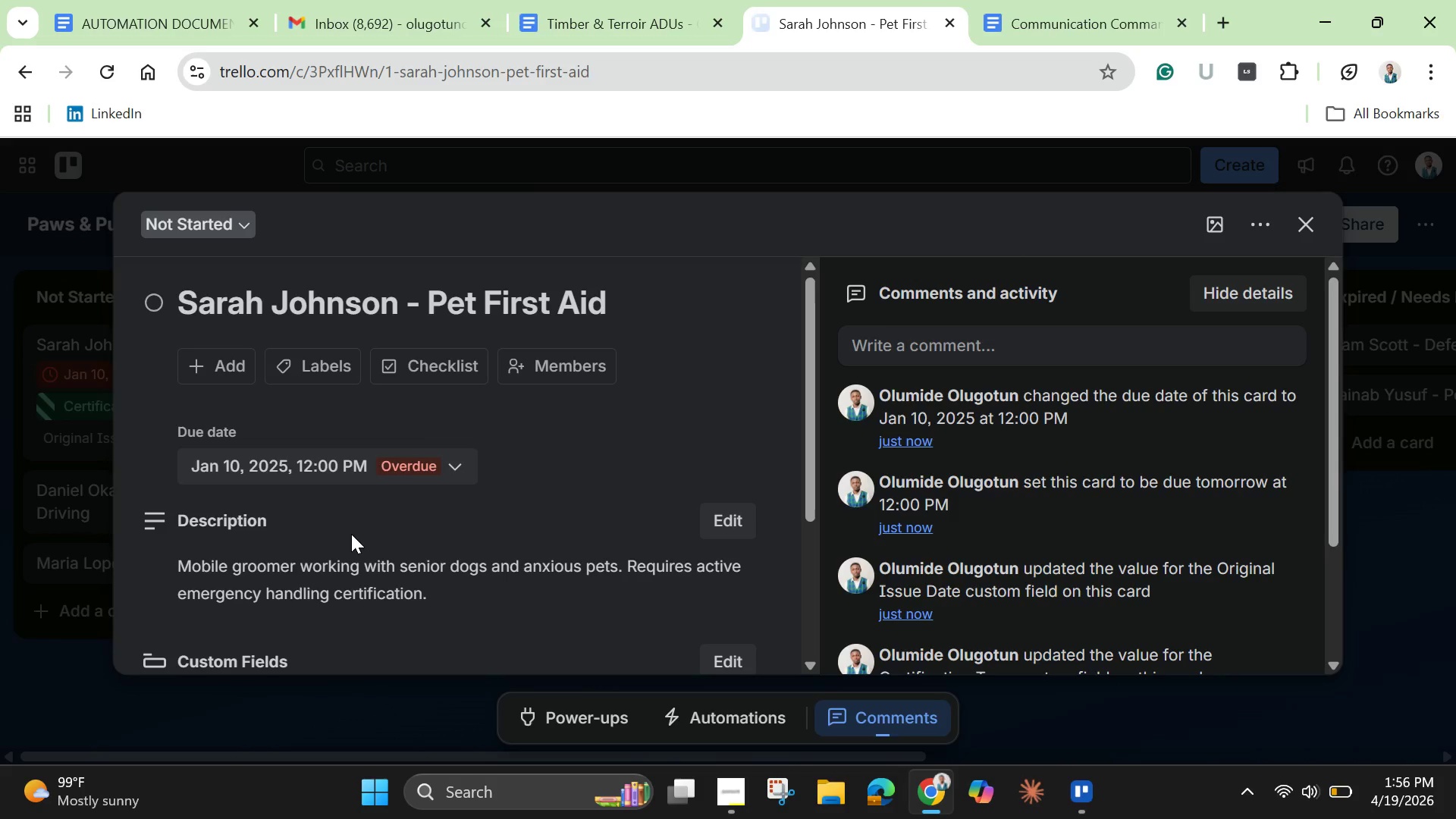 
scroll: coordinate [351, 534], scroll_direction: down, amount: 4.0
 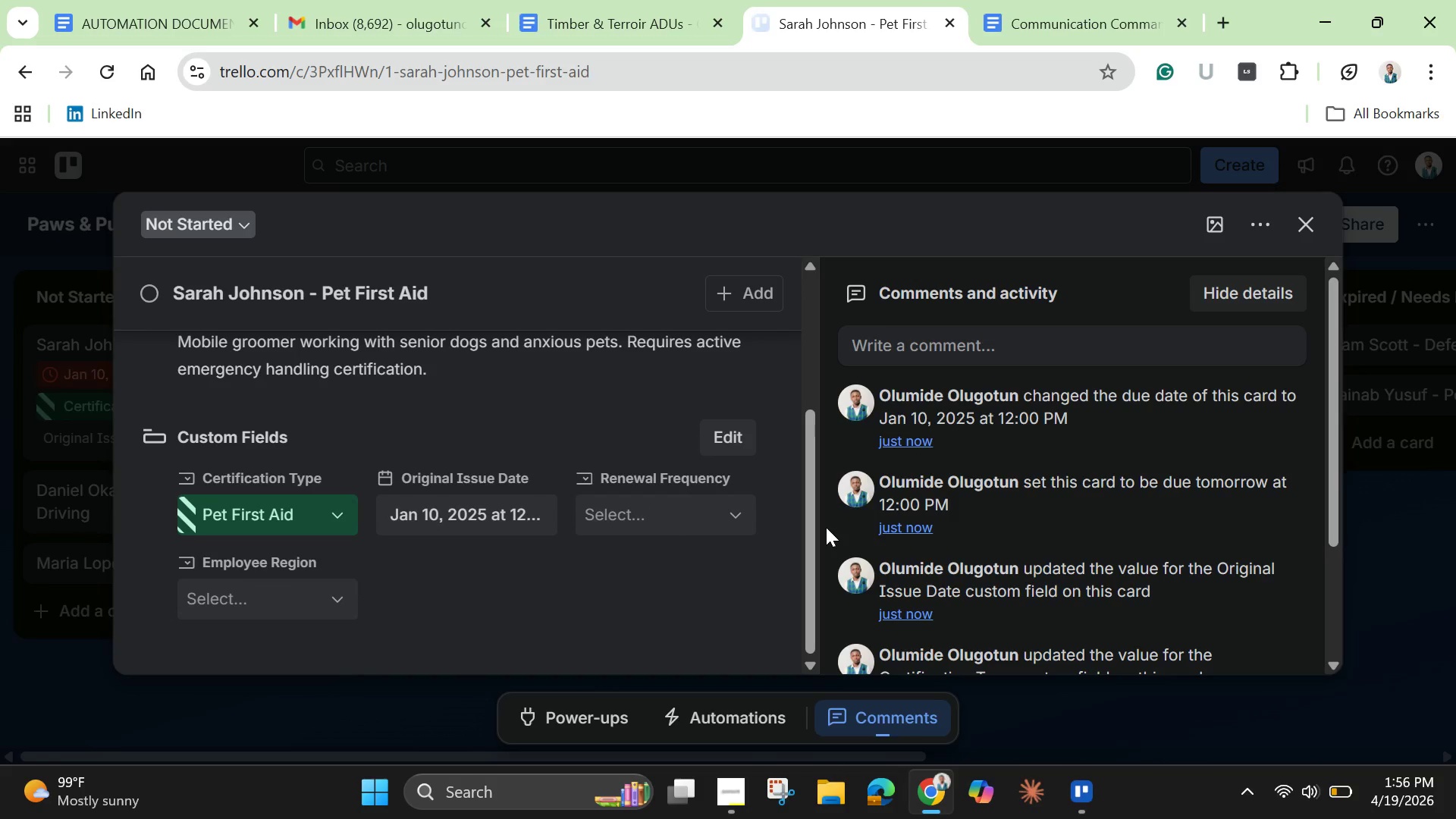 
left_click([676, 526])
 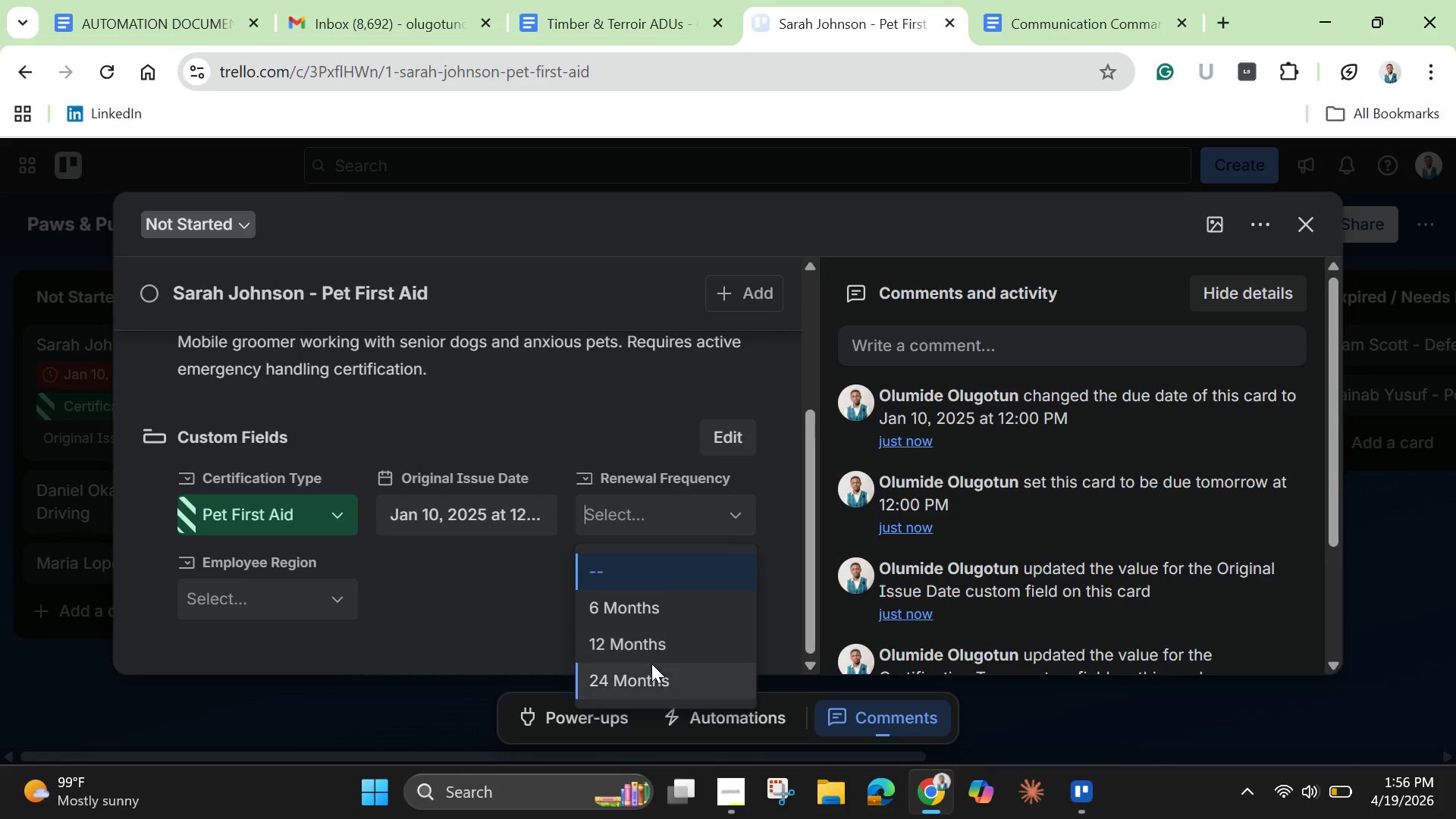 
left_click([648, 654])
 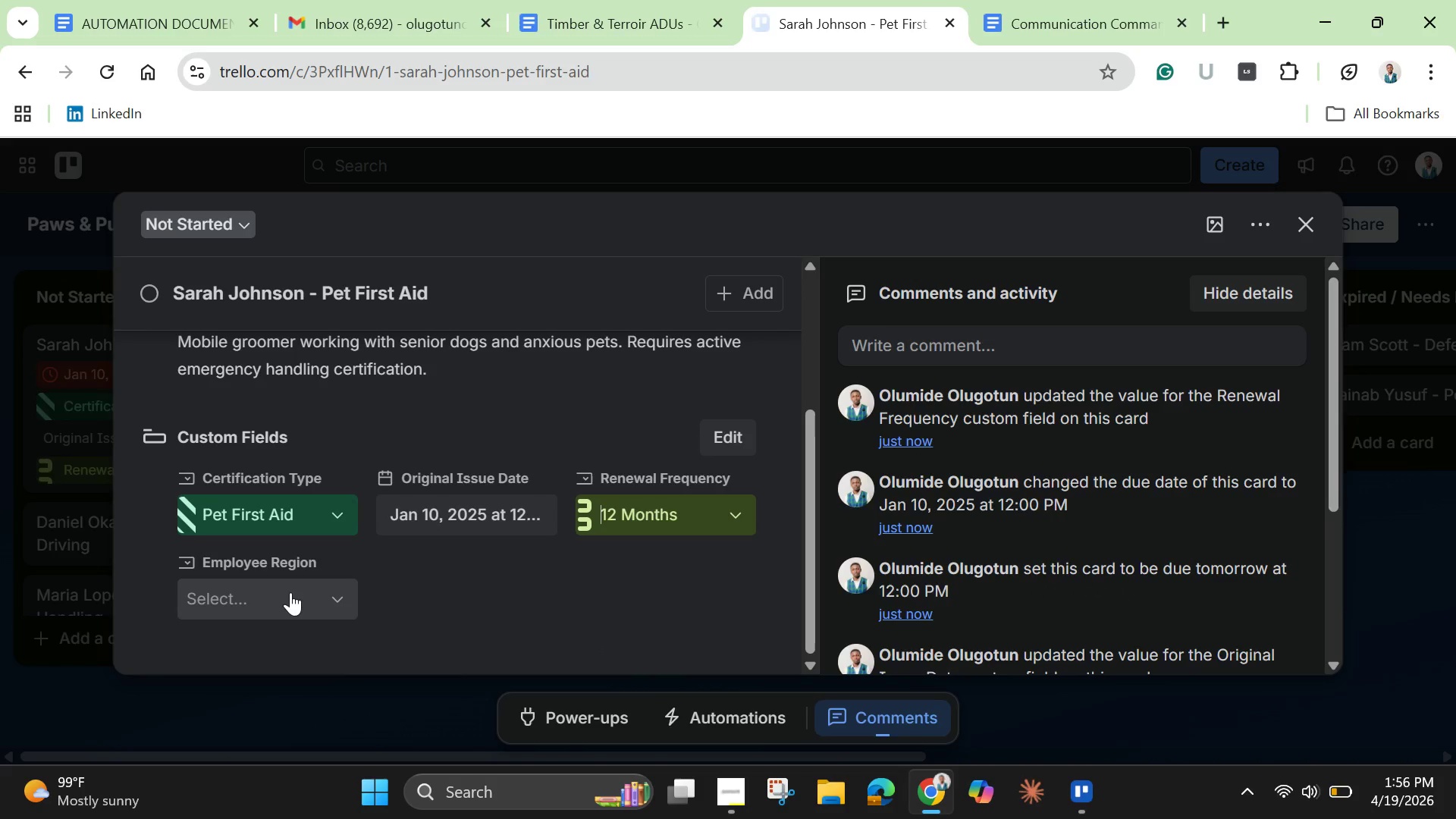 
left_click([290, 592])
 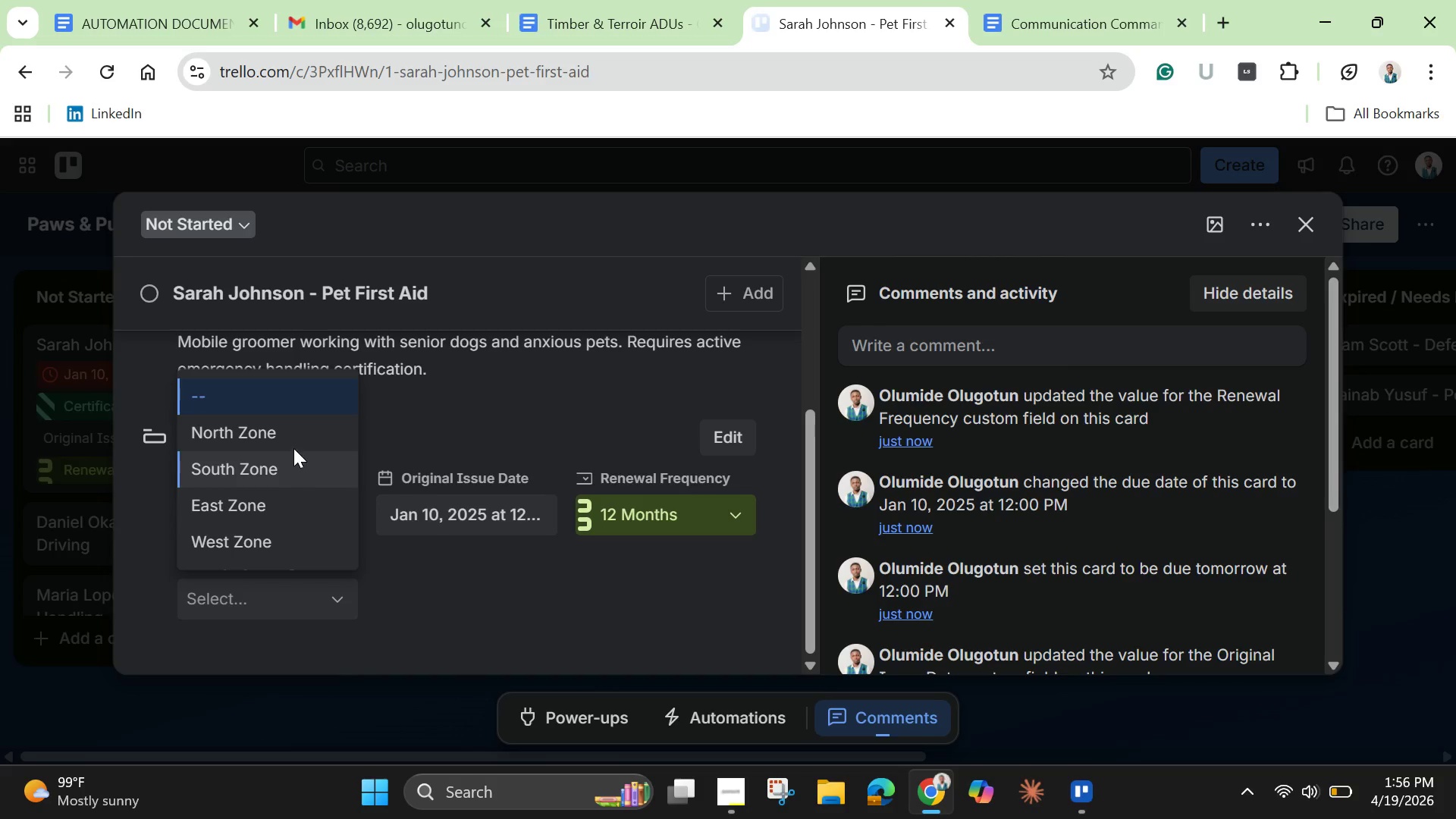 
left_click([293, 438])
 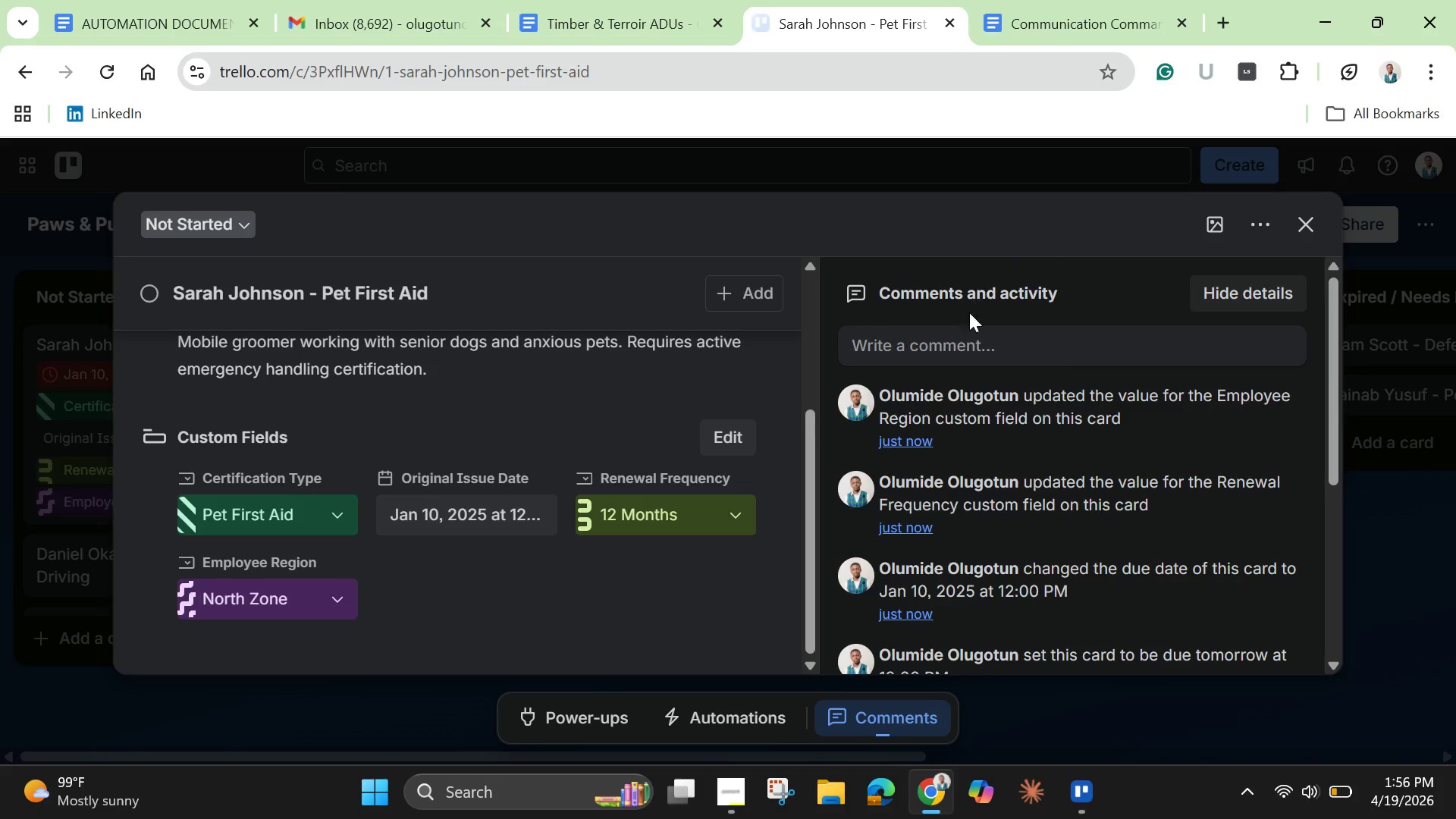 
wait(7.41)
 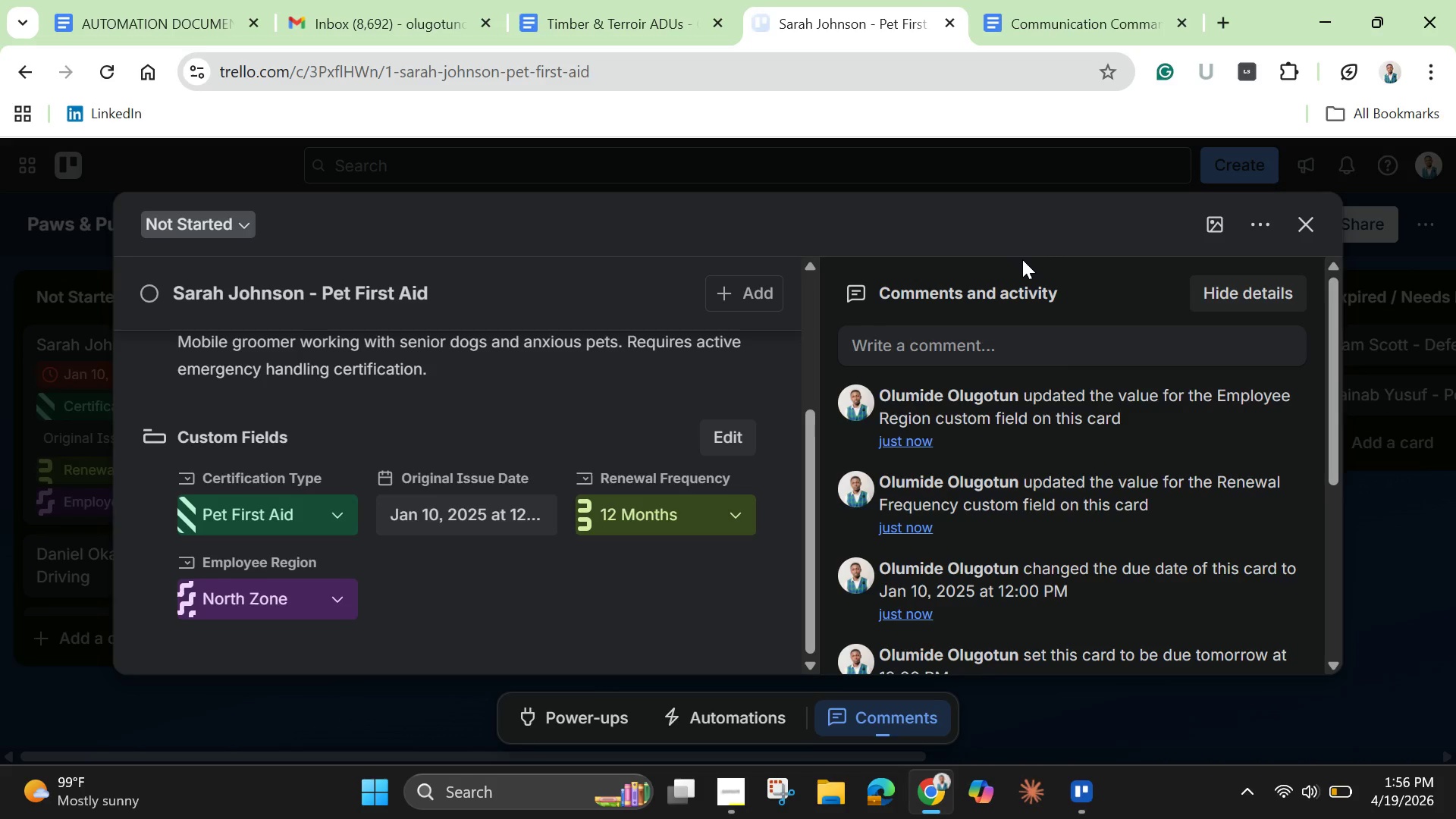 
left_click([1296, 221])
 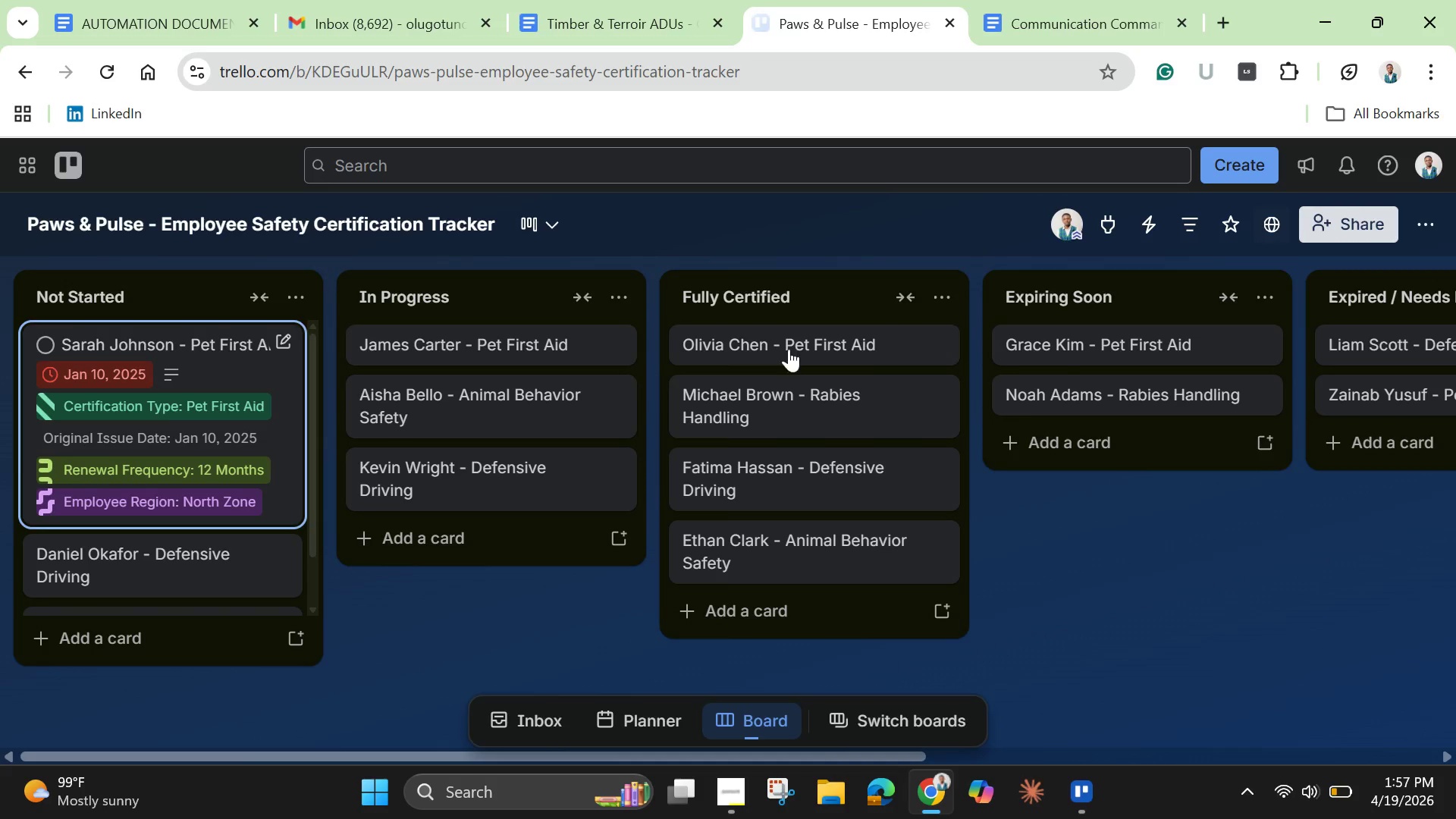 
mouse_move([272, 538])
 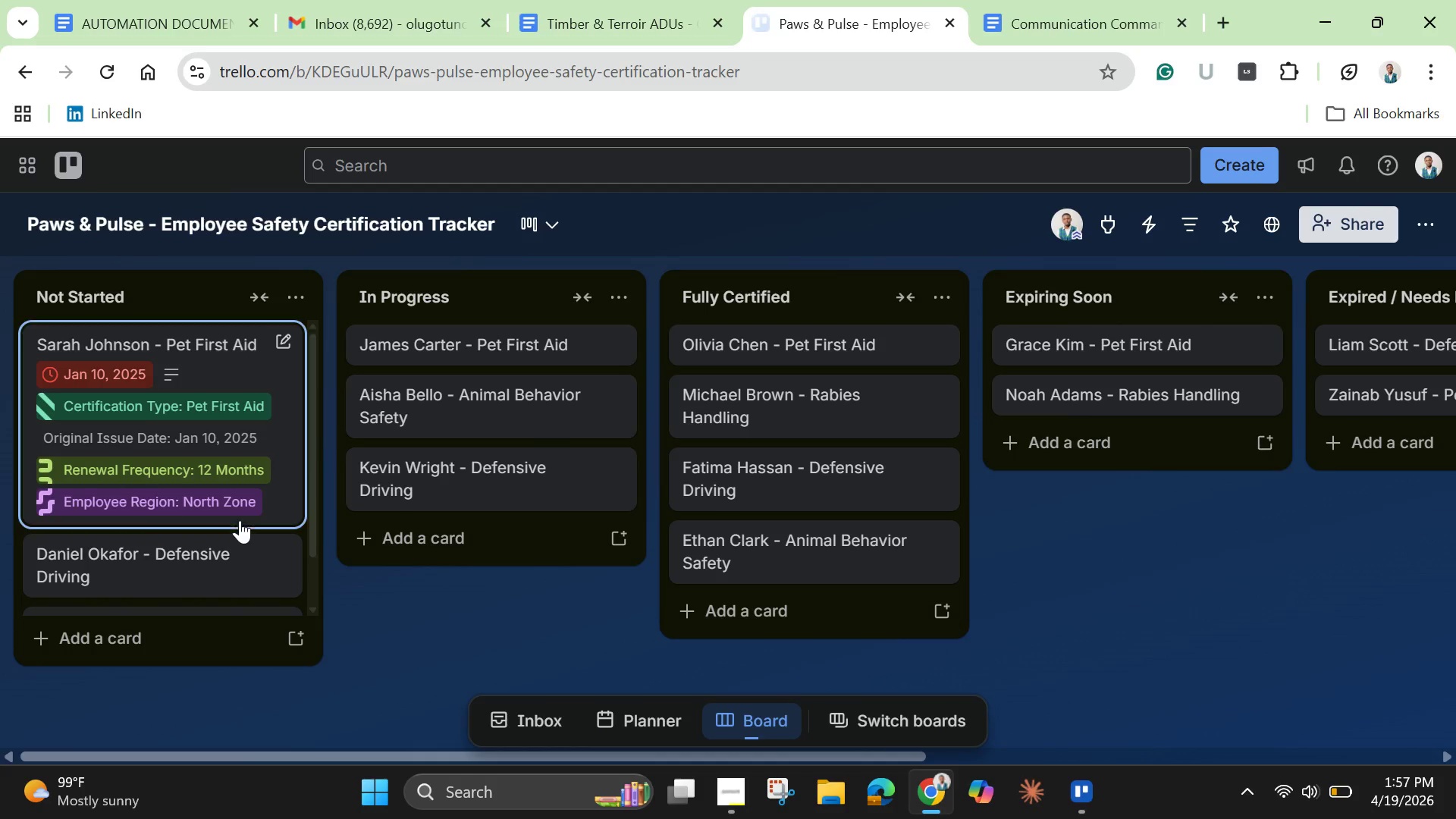 
left_click([178, 460])
 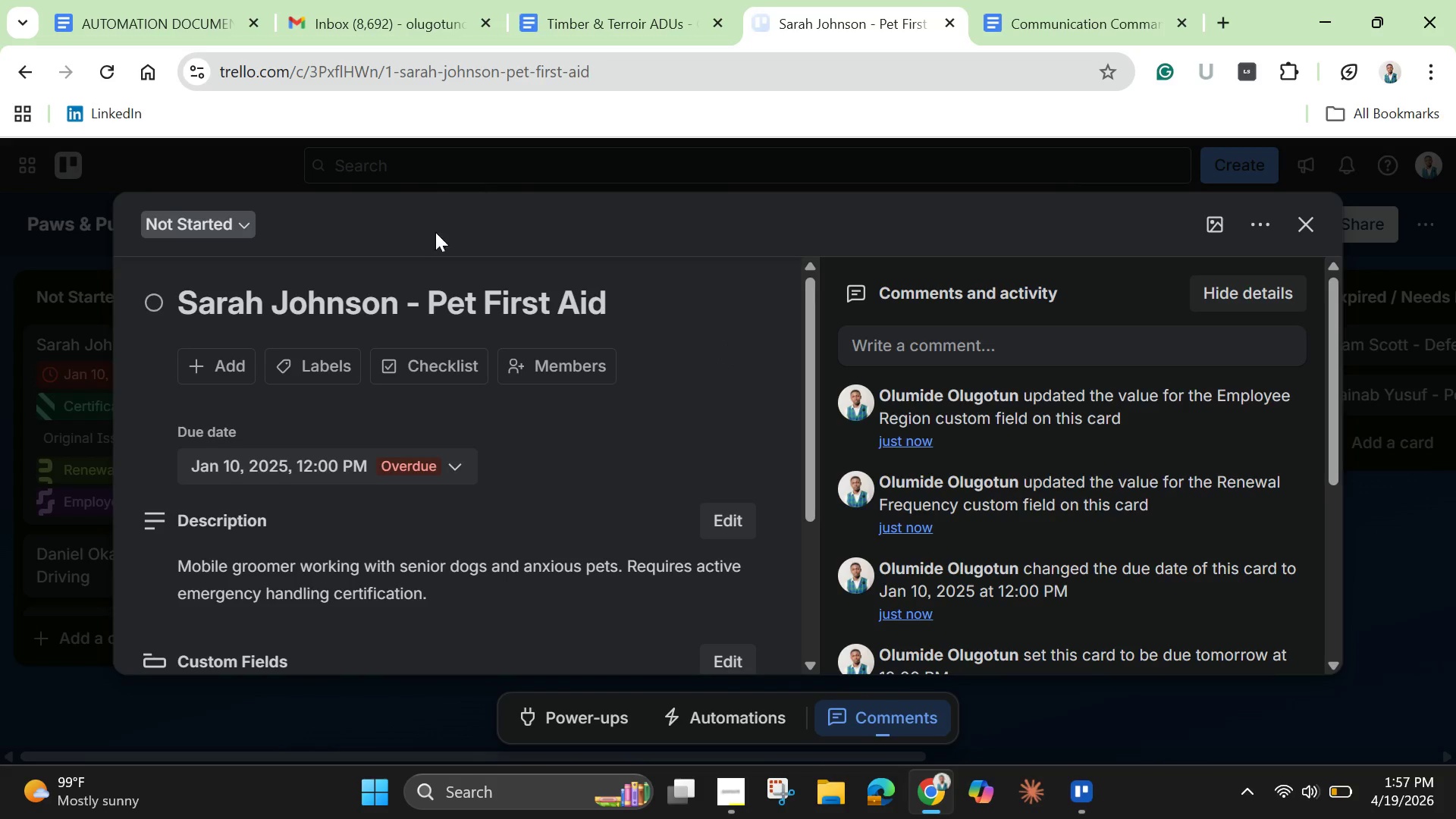 
wait(5.23)
 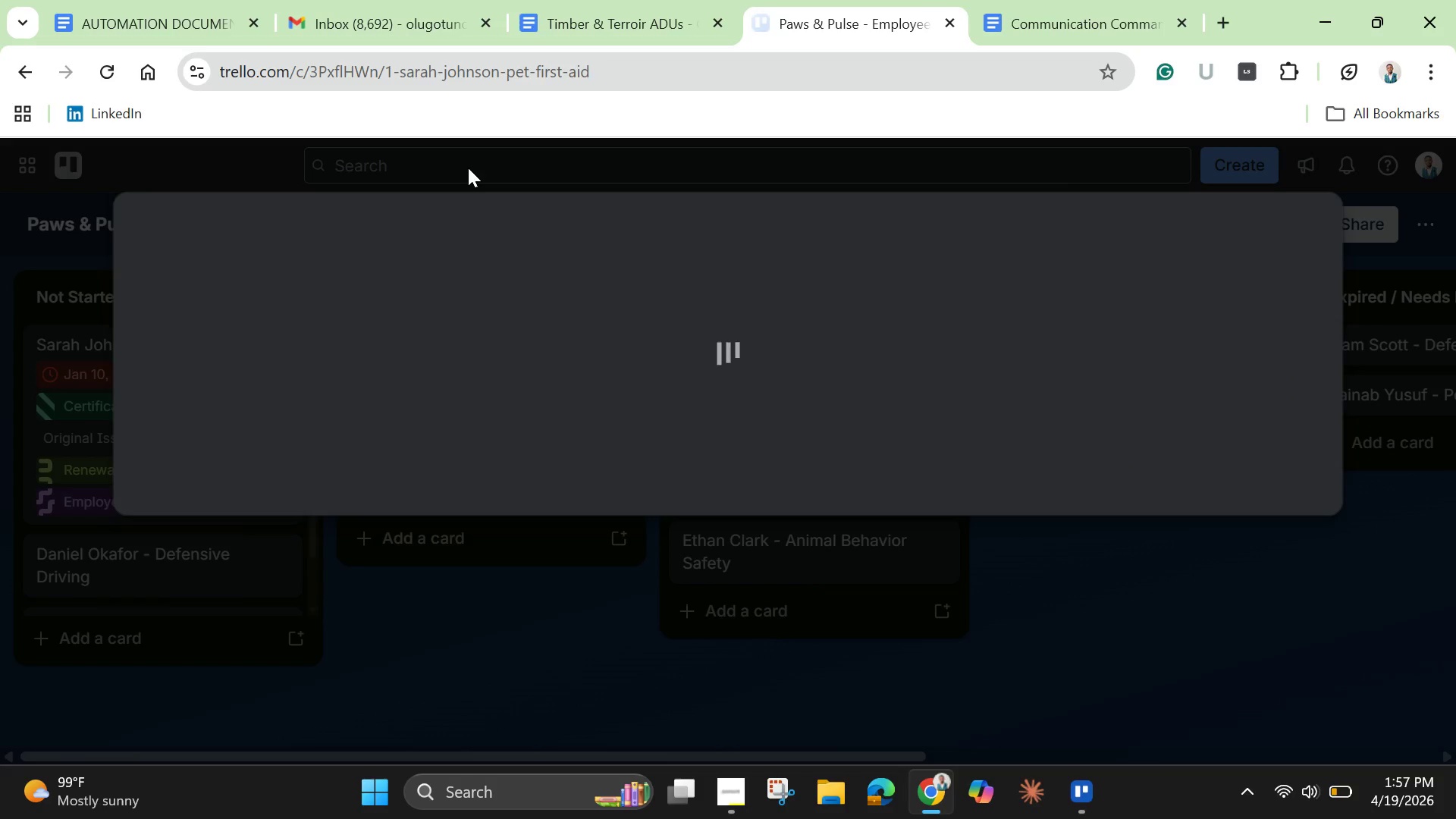 
left_click([402, 463])
 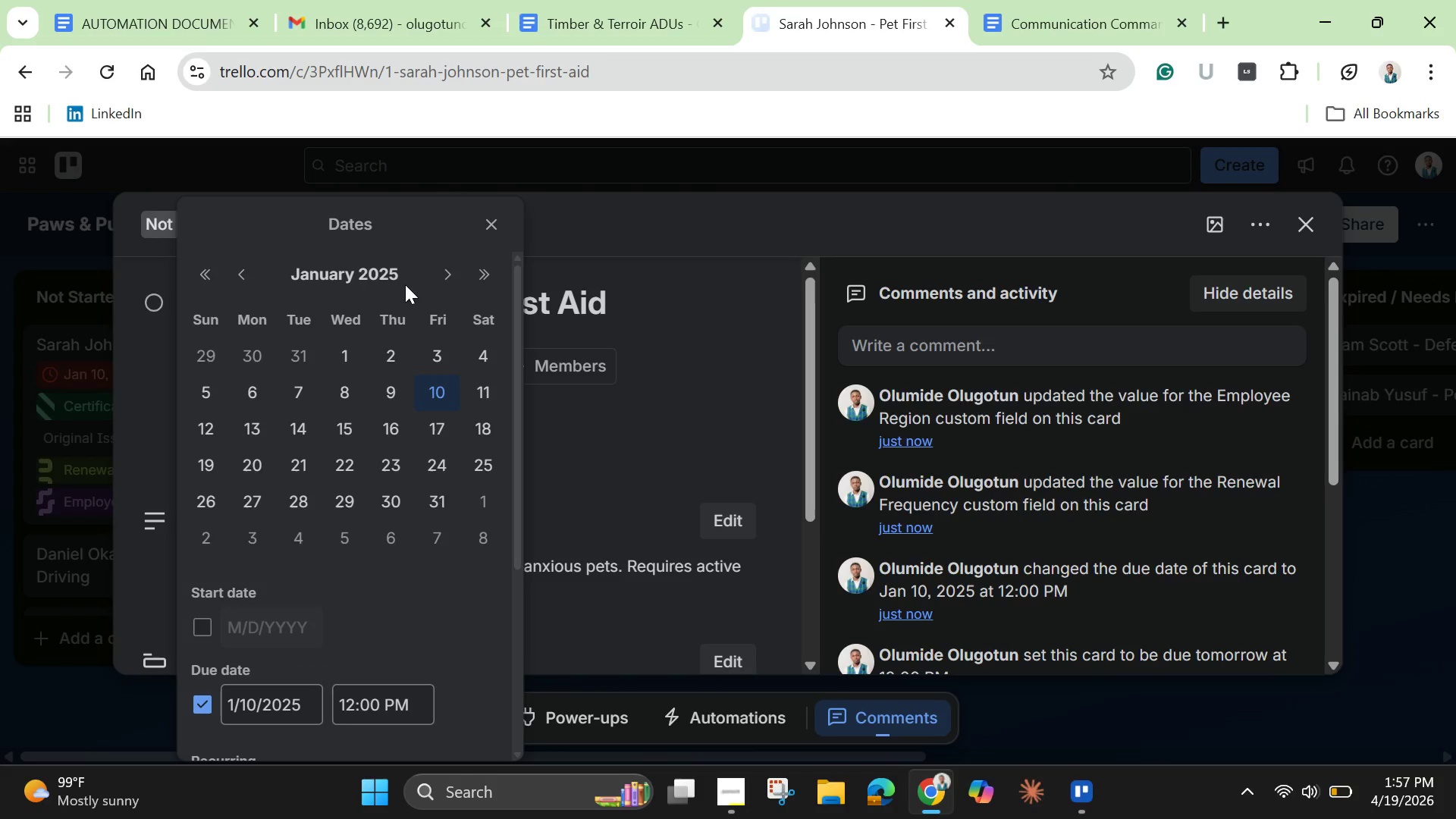 
left_click([452, 275])
 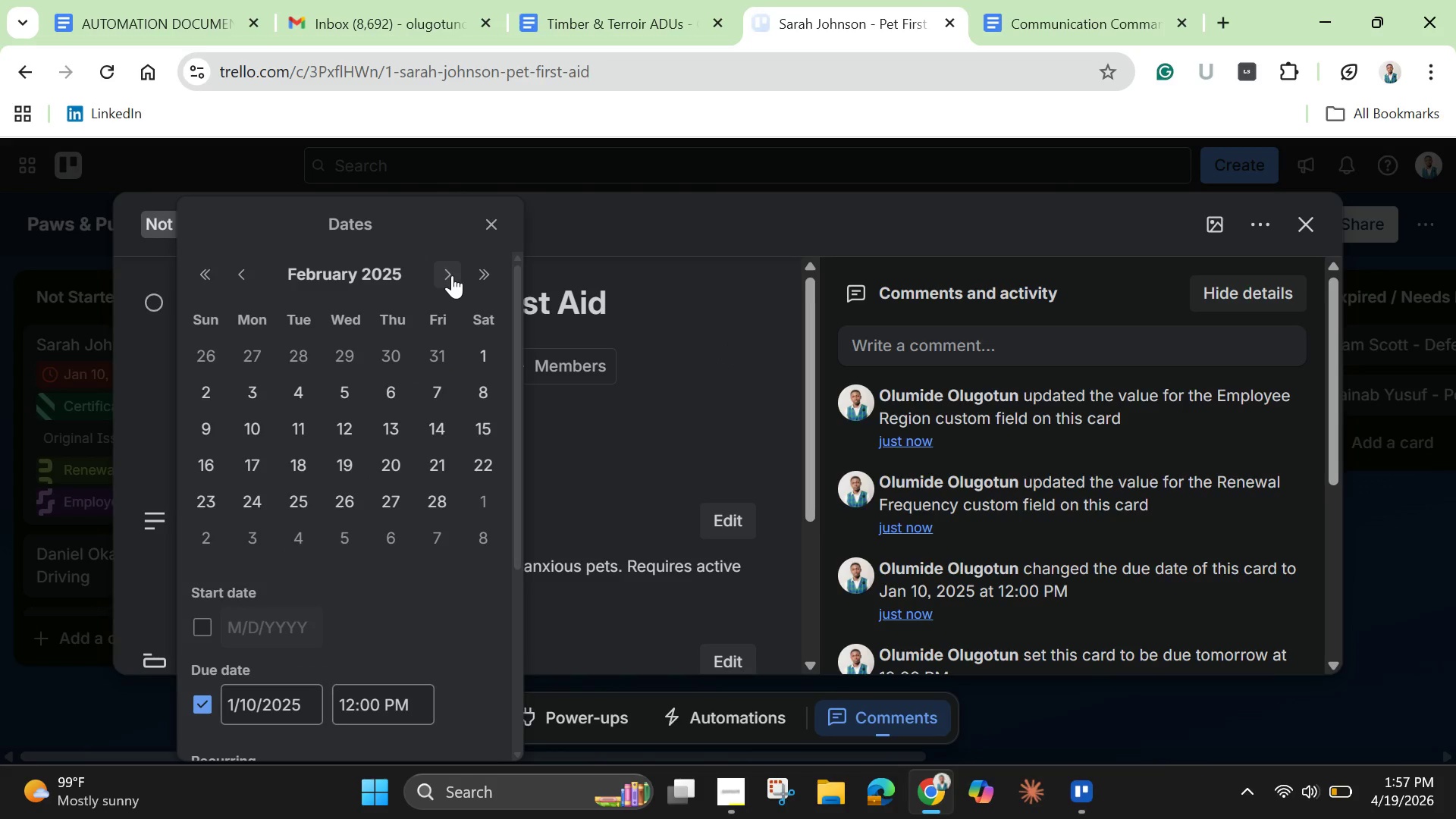 
left_click([452, 275])
 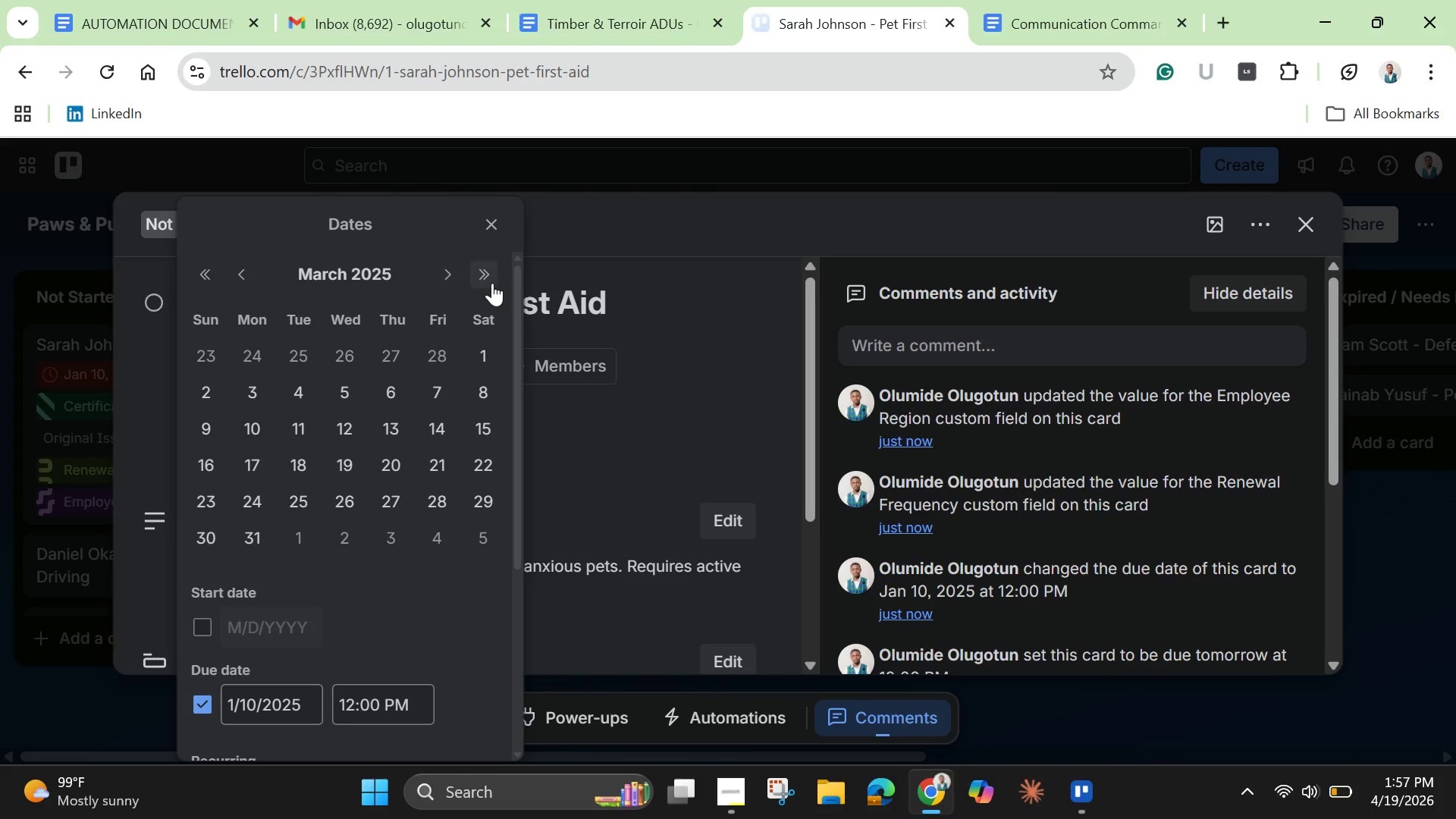 
left_click([492, 283])
 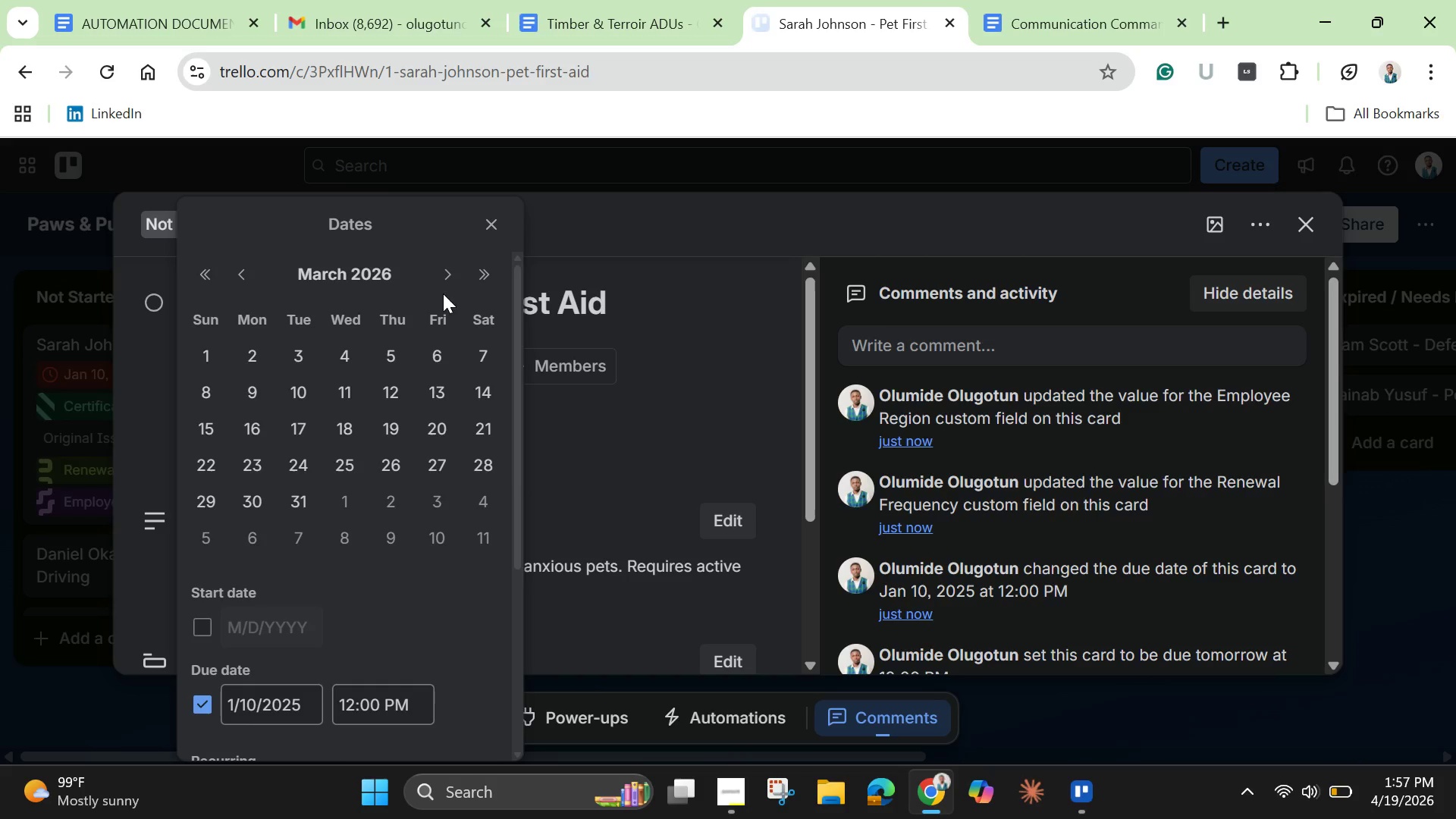 
left_click([443, 276])
 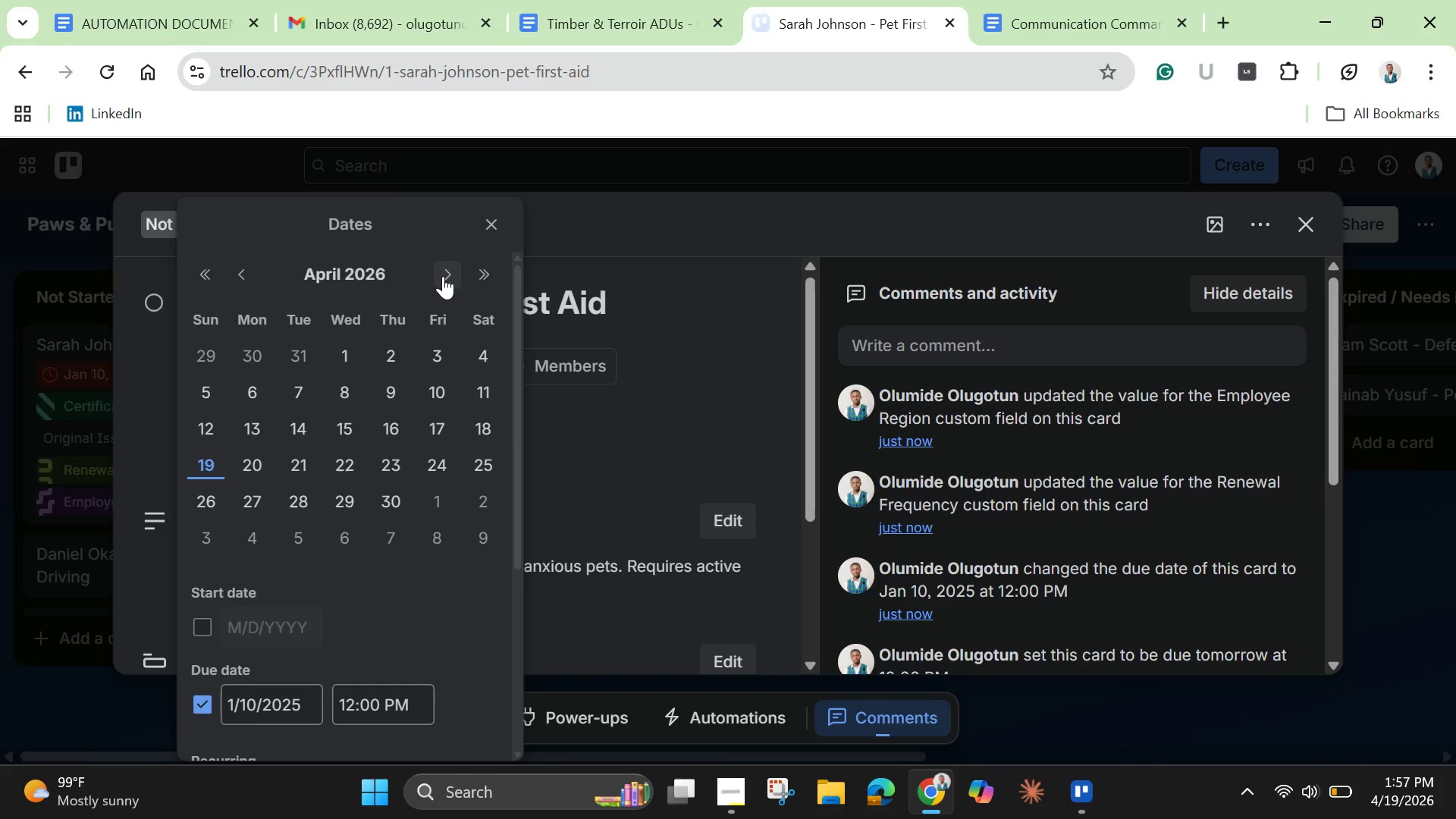 
left_click([443, 276])
 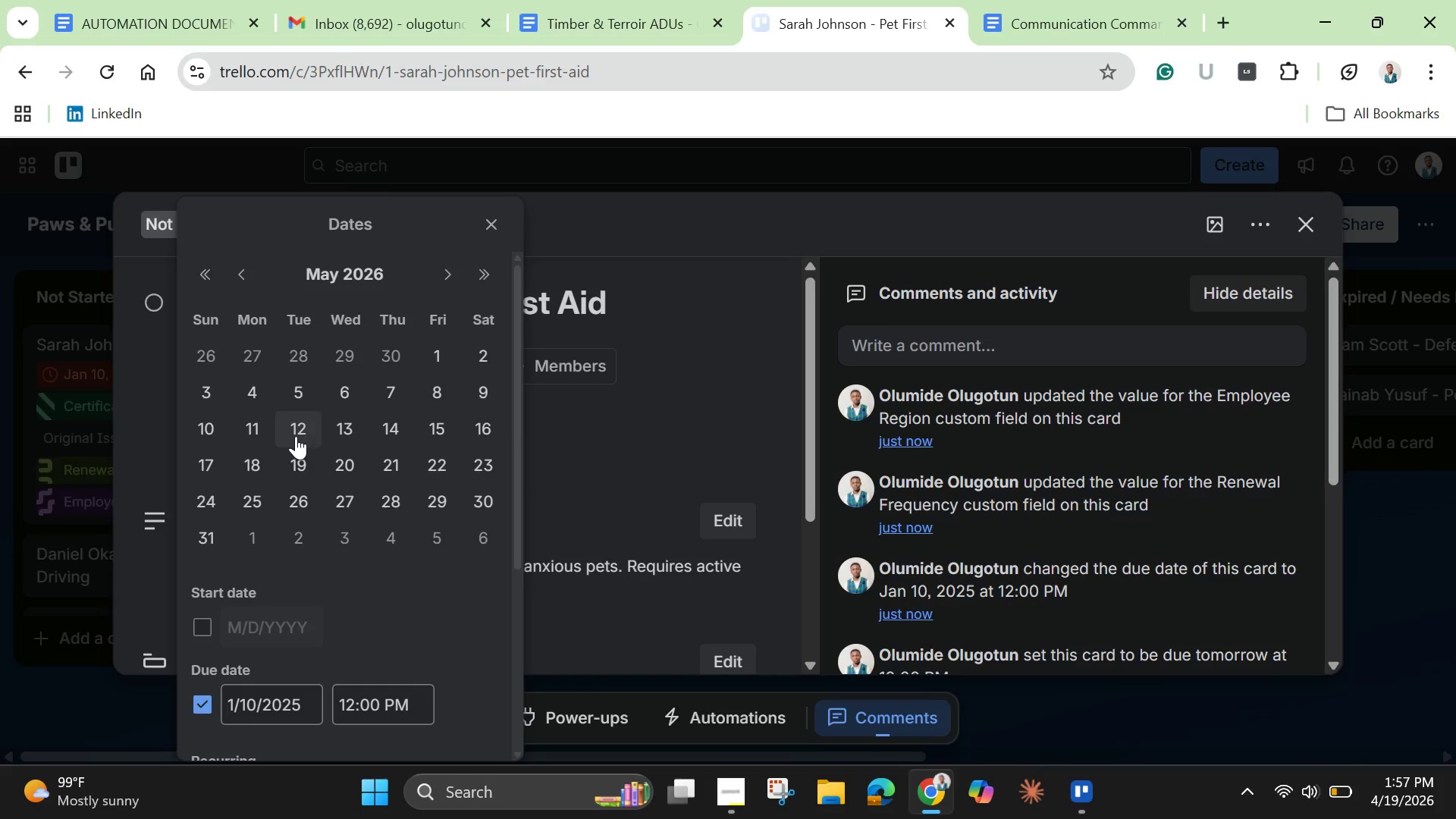 
left_click([201, 429])
 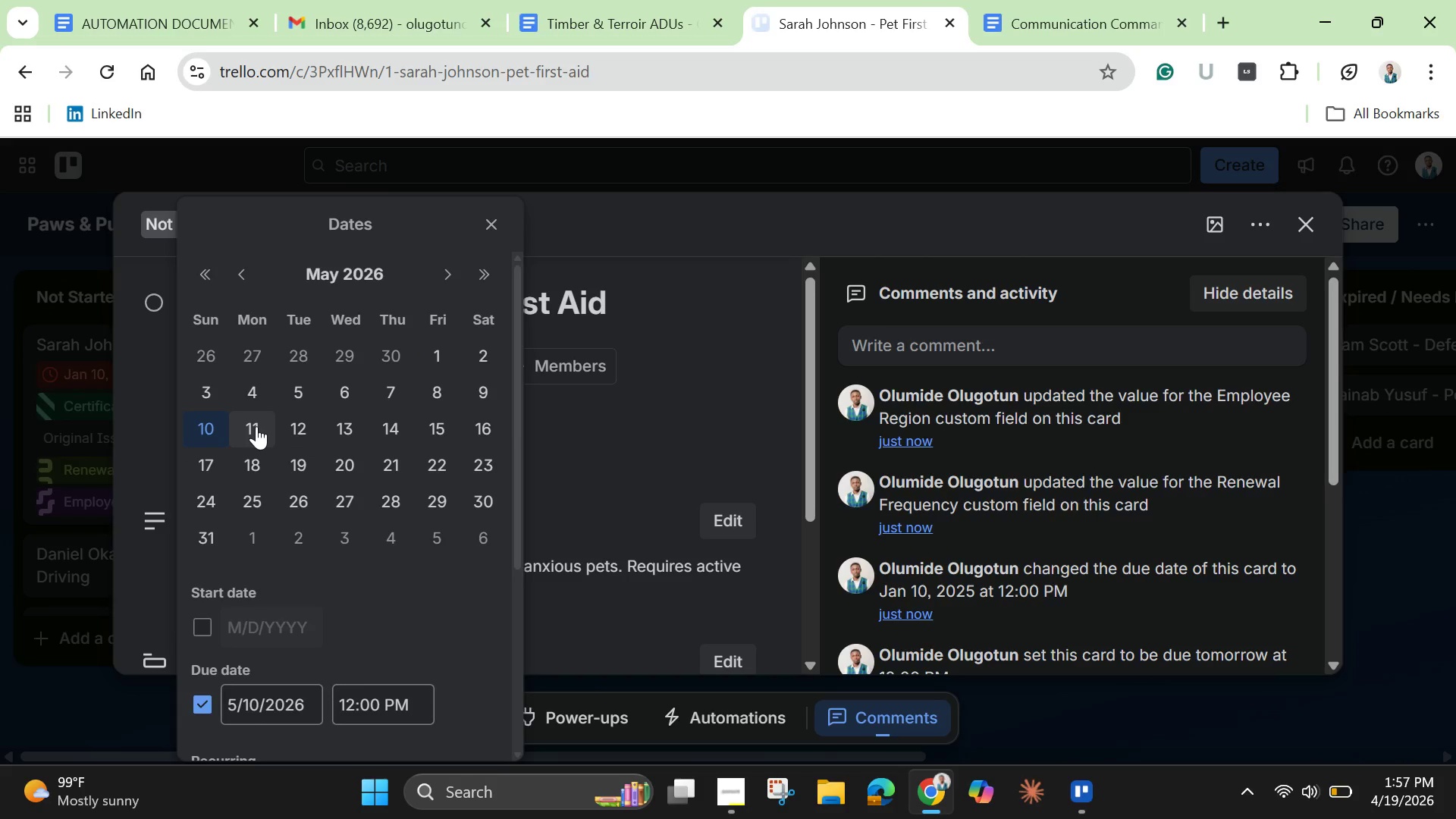 
scroll: coordinate [258, 426], scroll_direction: down, amount: 3.0
 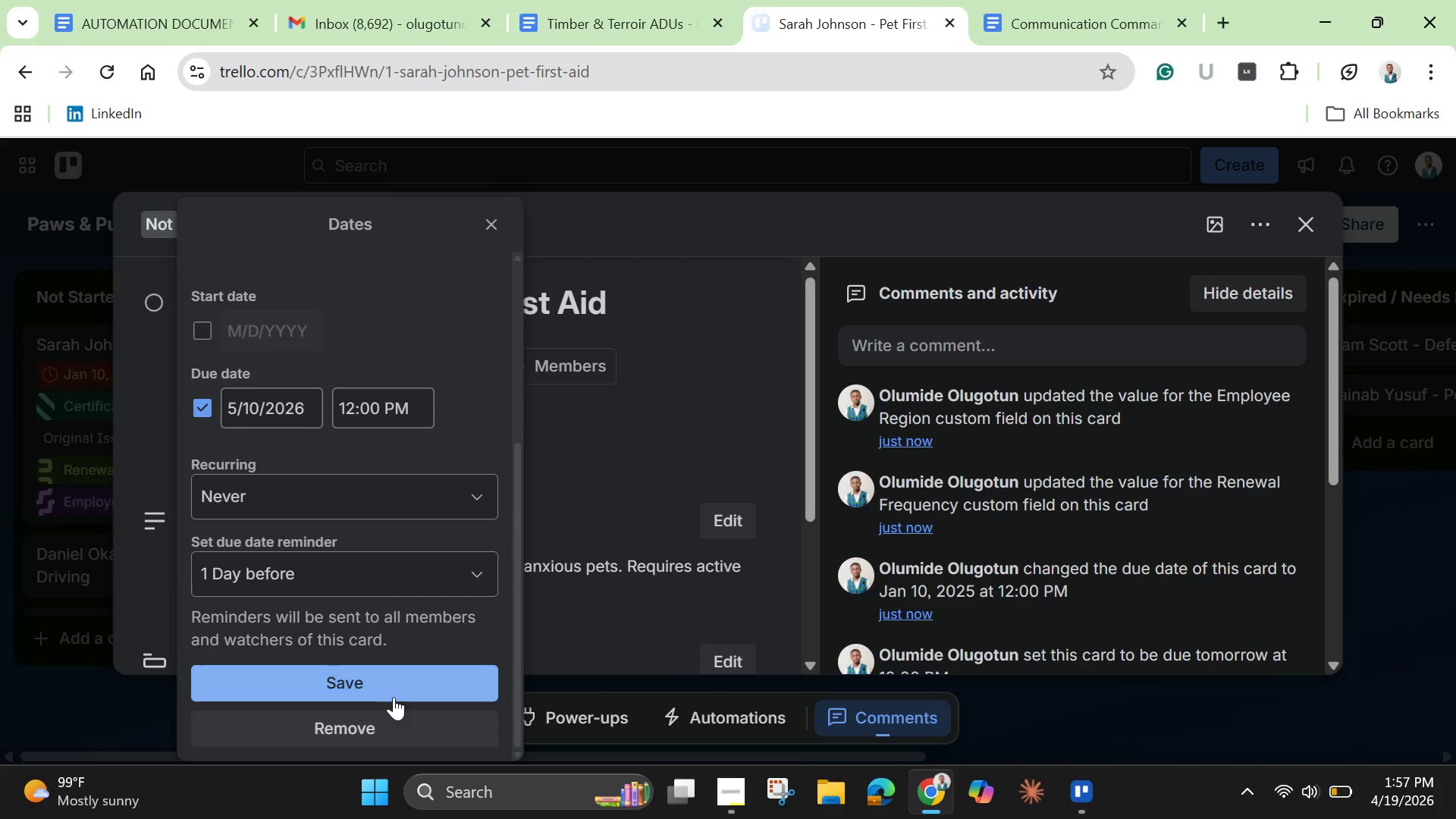 
left_click([392, 679])
 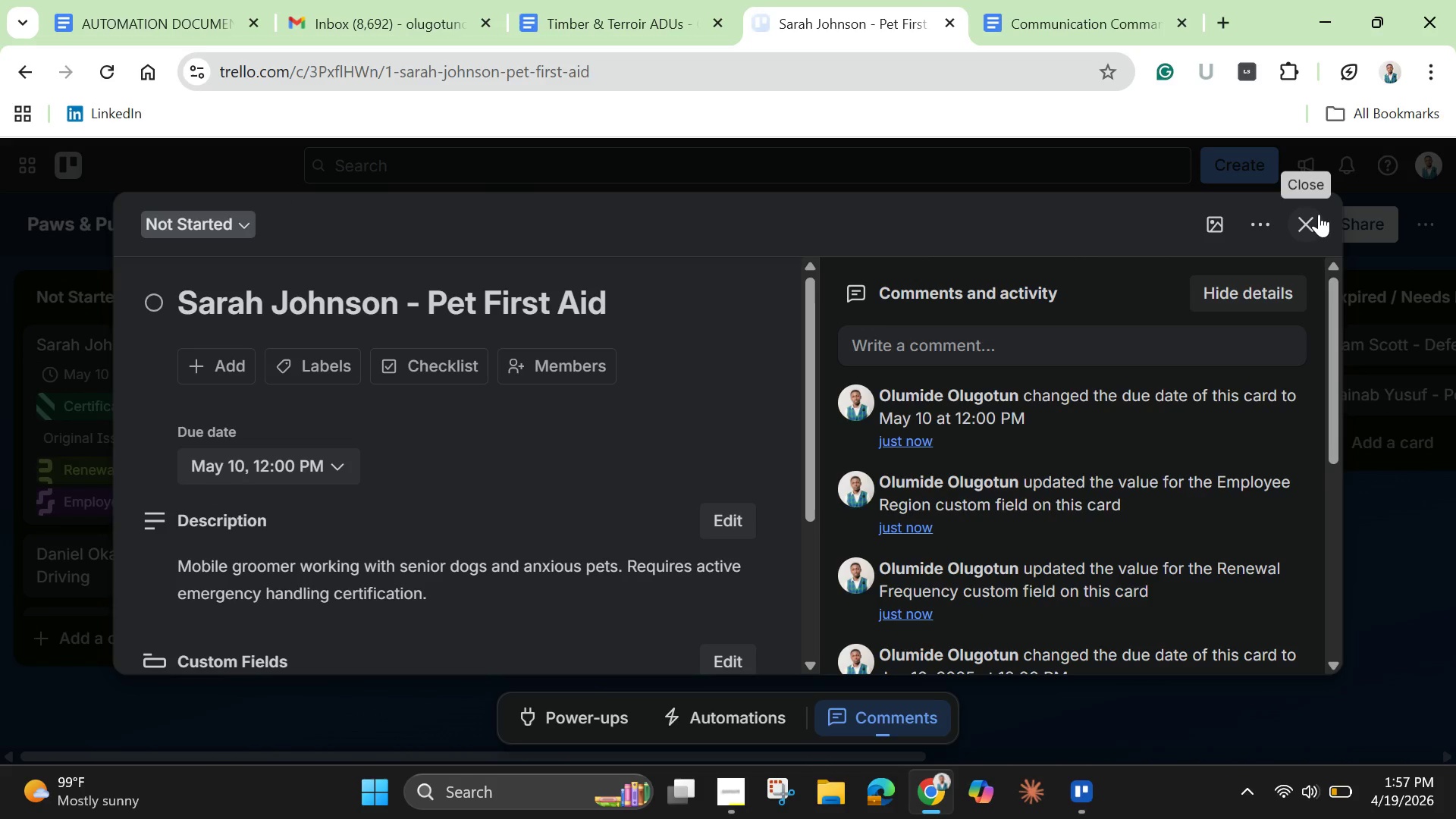 
left_click([1308, 222])
 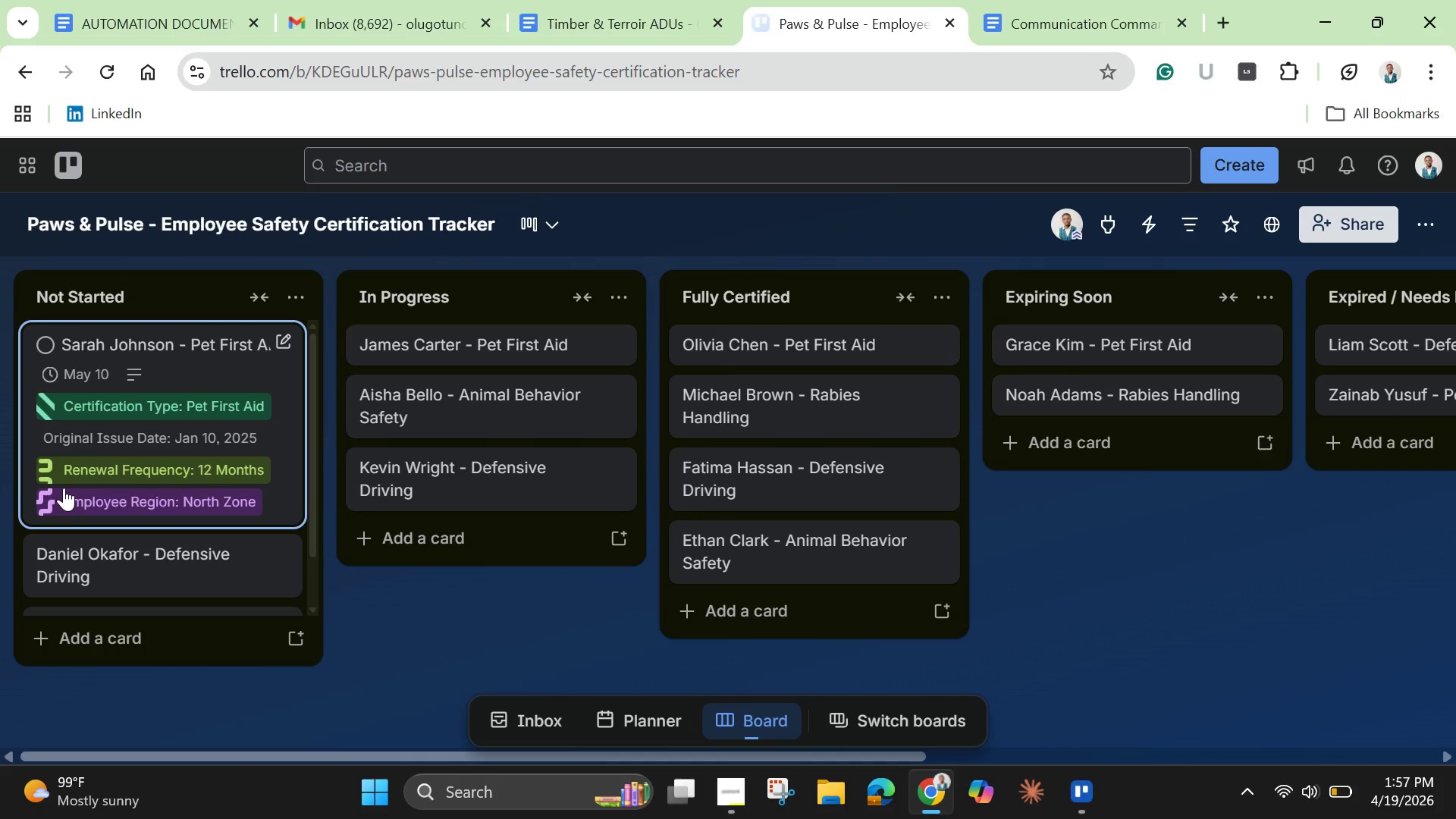 
wait(21.16)
 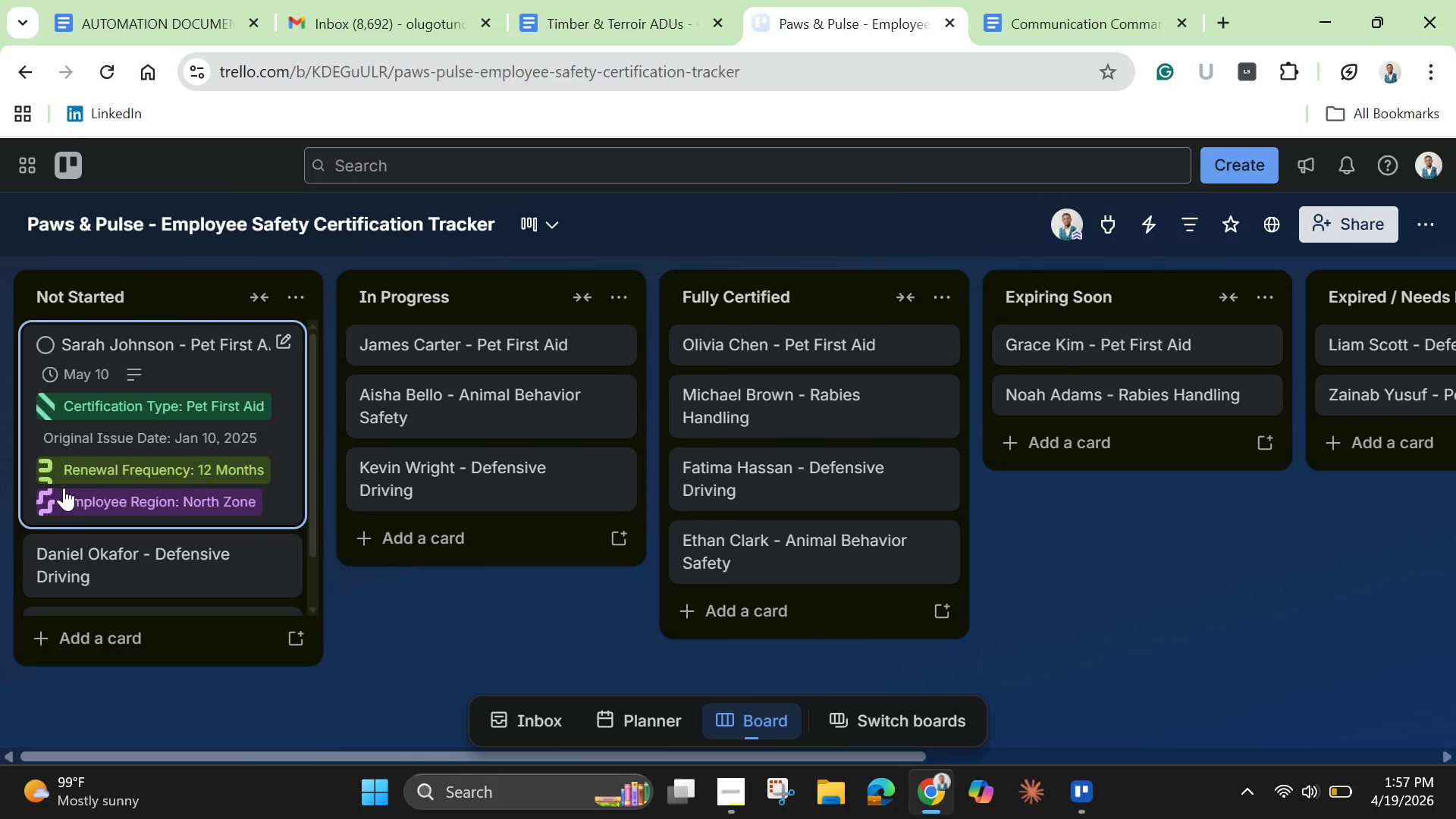 
scroll: coordinate [196, 508], scroll_direction: down, amount: 2.0
 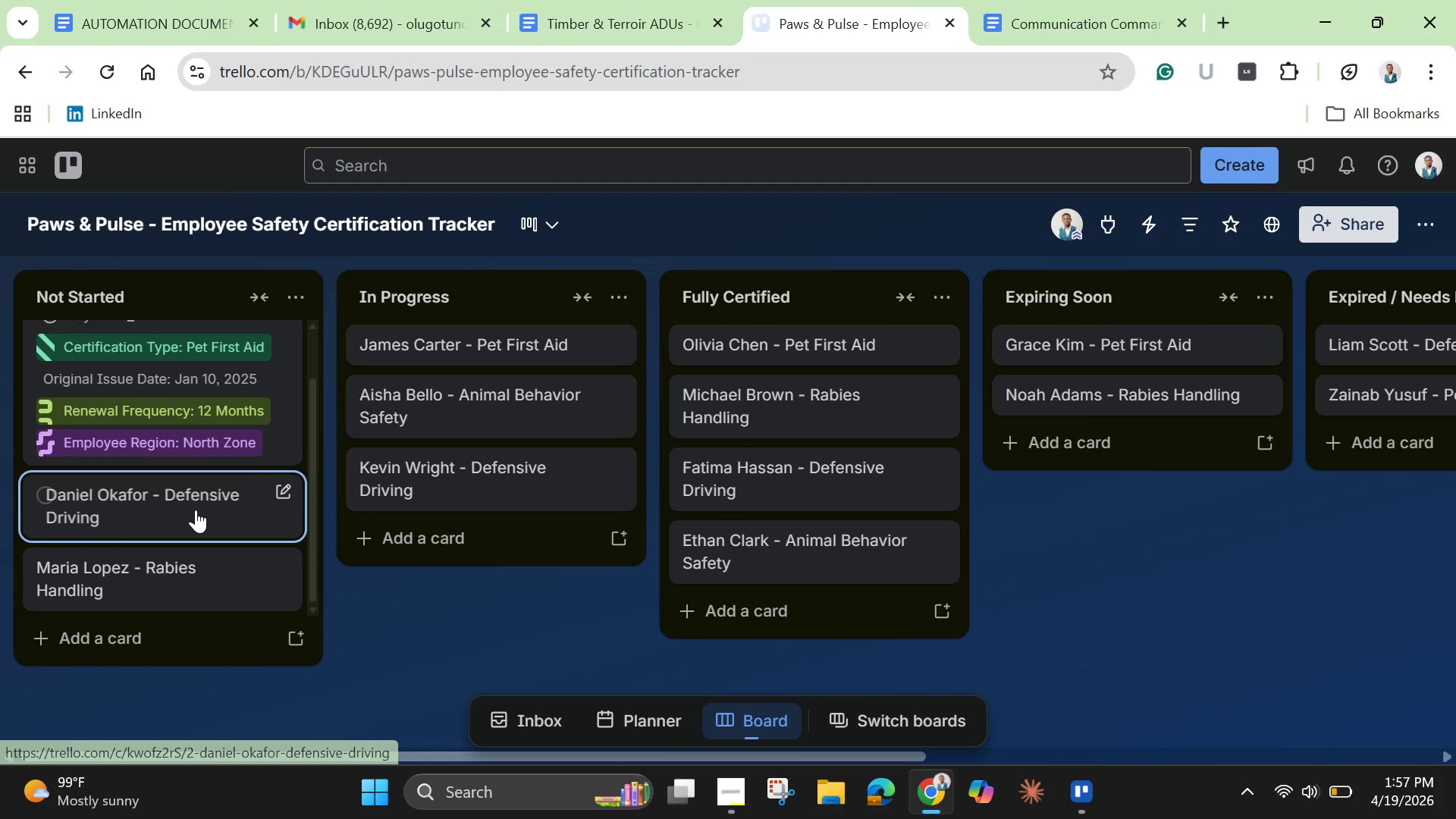 
left_click([196, 511])
 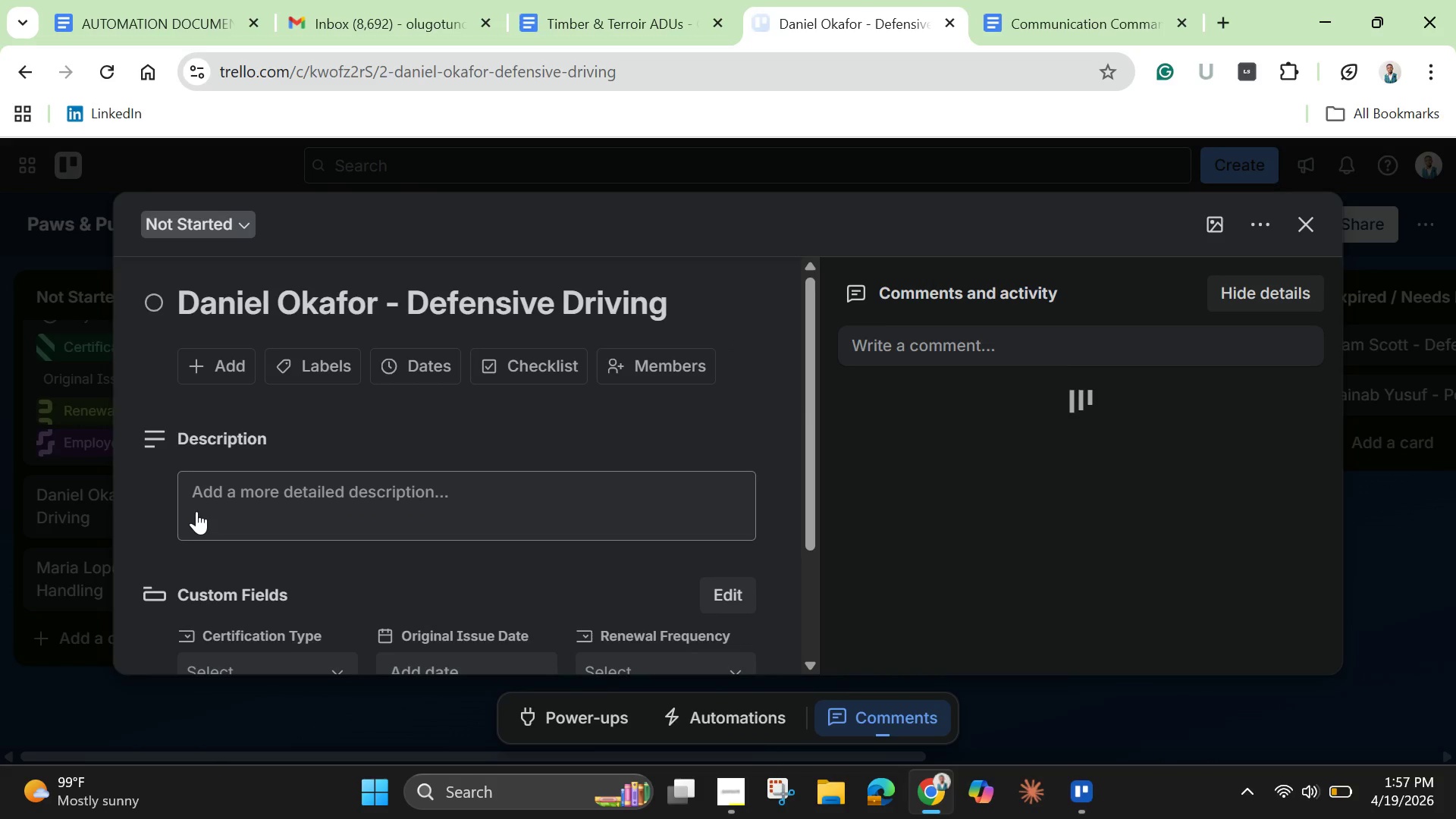 
left_click([226, 524])
 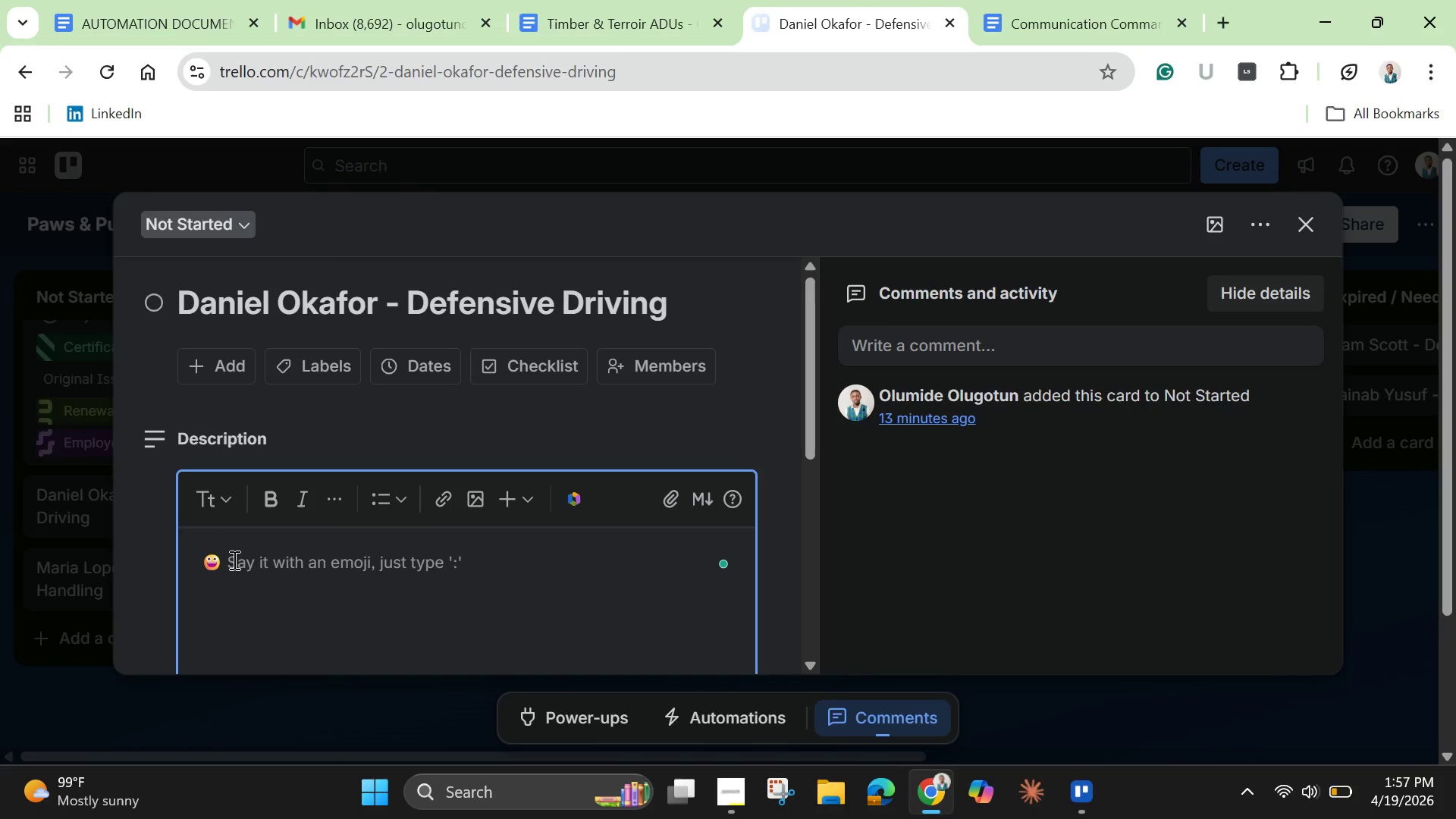 
type(Mobile van i)
key(Backspace)
type(operator )
key(Backspace)
type(. Handles daily cleint )
key(Backspace)
key(Backspace)
key(Backspace)
key(Backspace)
key(Backspace)
type(ient. )
key(Backspace)
key(Backspace)
type( routes across mutiple zones. Requires certified defensive driving cleAR)
key(Backspace)
key(Backspace)
type(ARANCE )
key(Backspace)
key(Backspace)
key(Backspace)
key(Backspace)
key(Backspace)
key(Backspace)
key(Backspace)
type(ARAN)
key(Backspace)
key(Backspace)
key(Backspace)
key(Backspace)
type(arance. )
 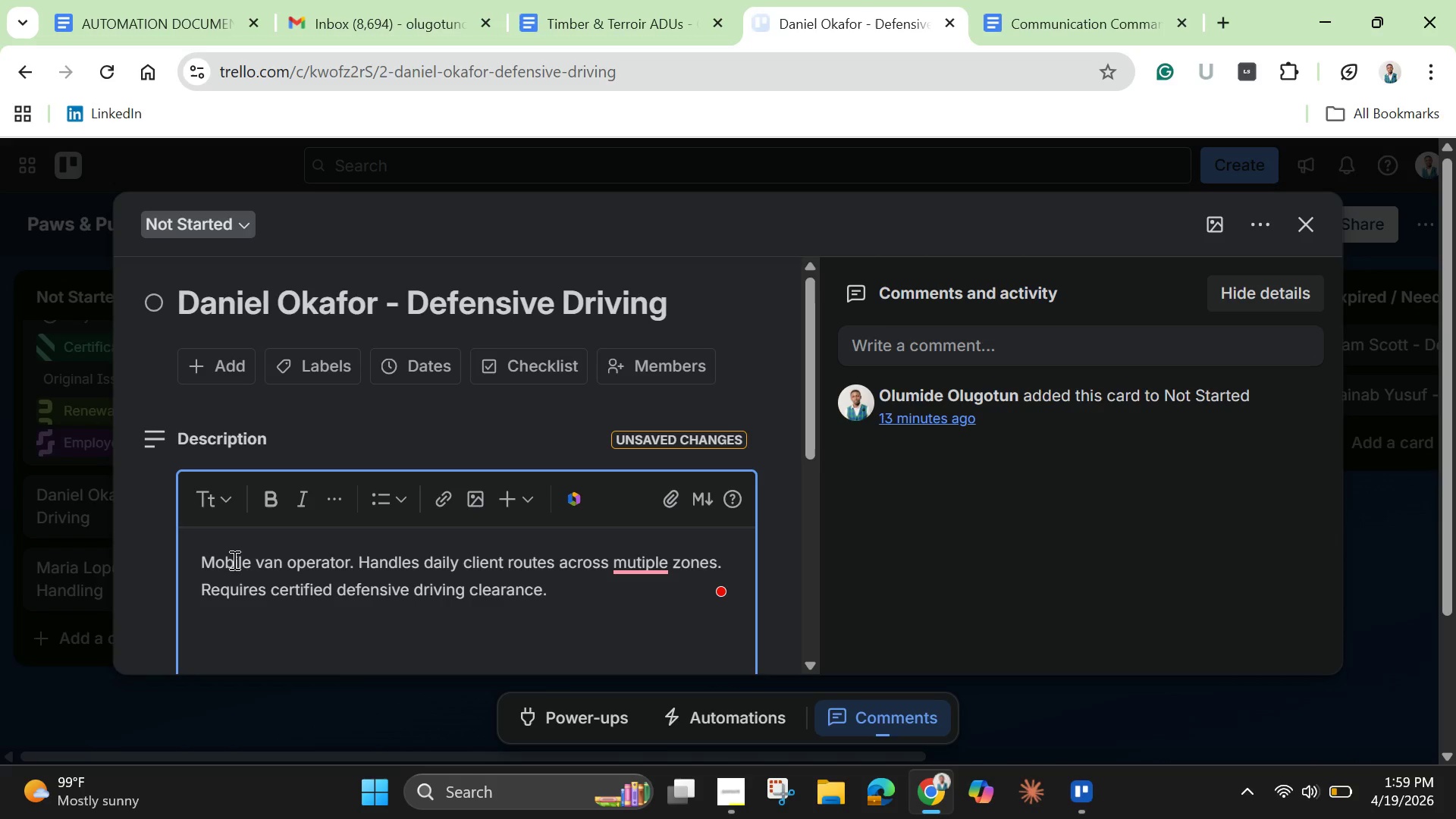 
left_click([656, 557])
 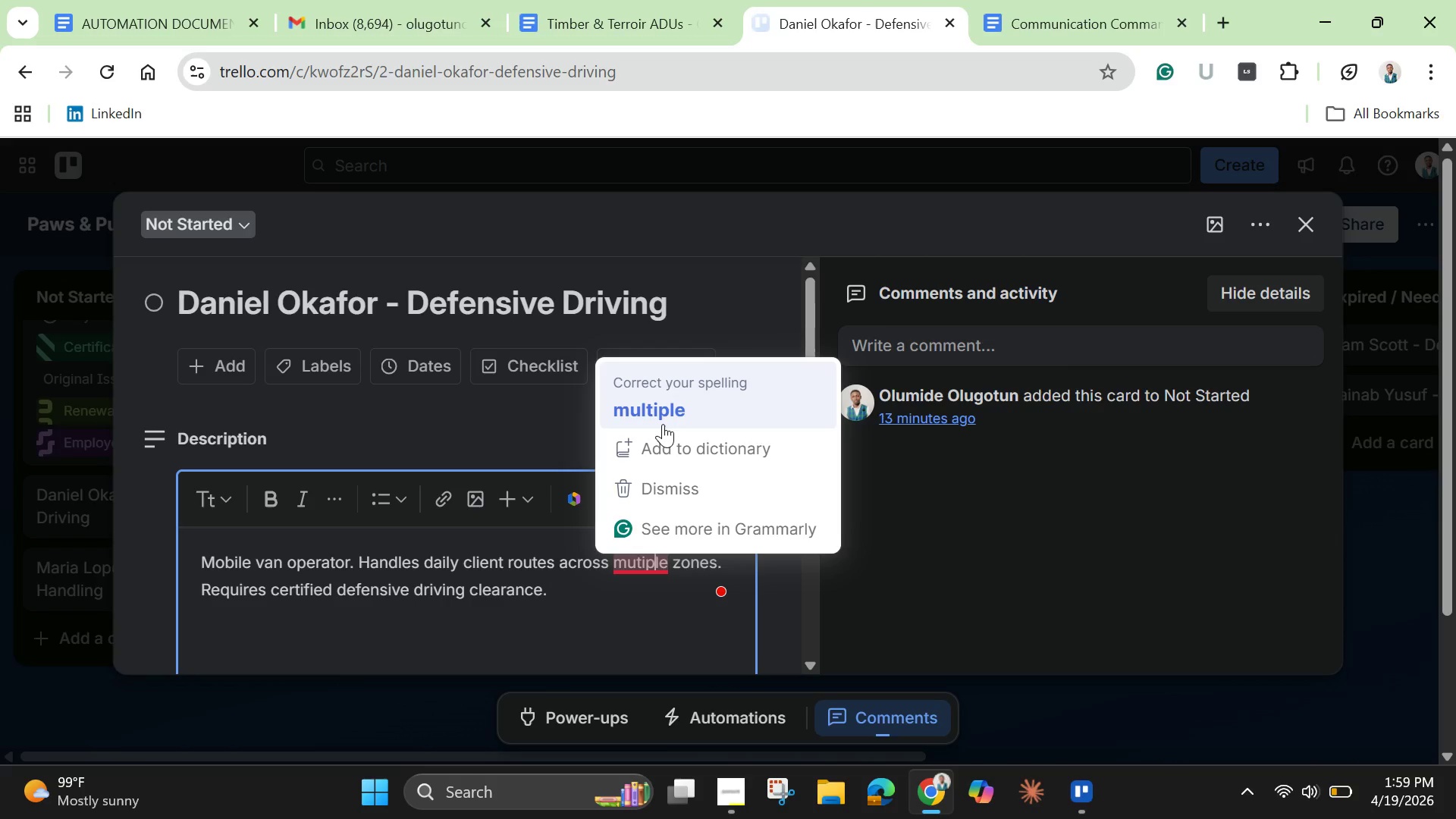 
left_click([663, 424])
 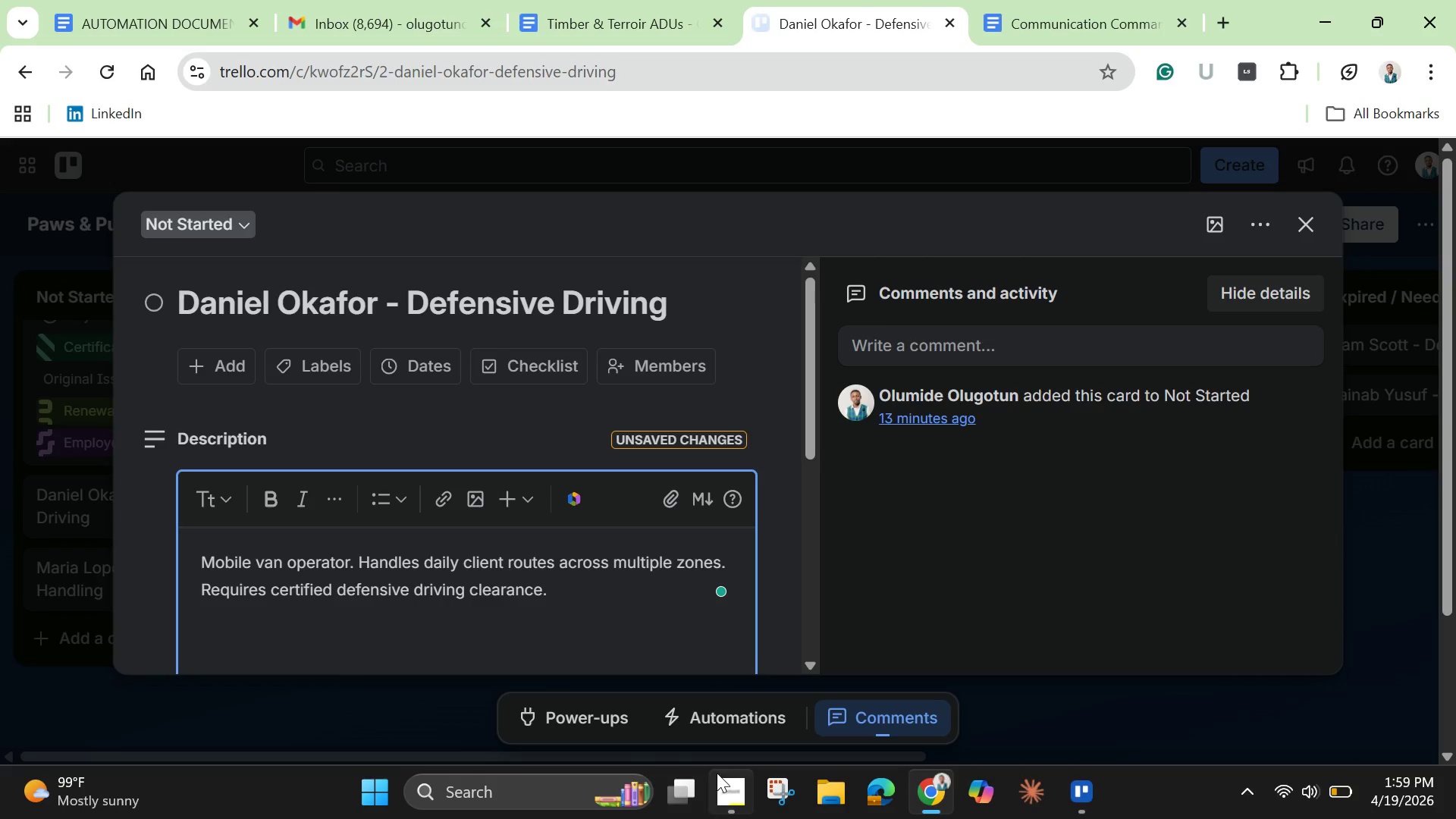 
left_click([734, 791])